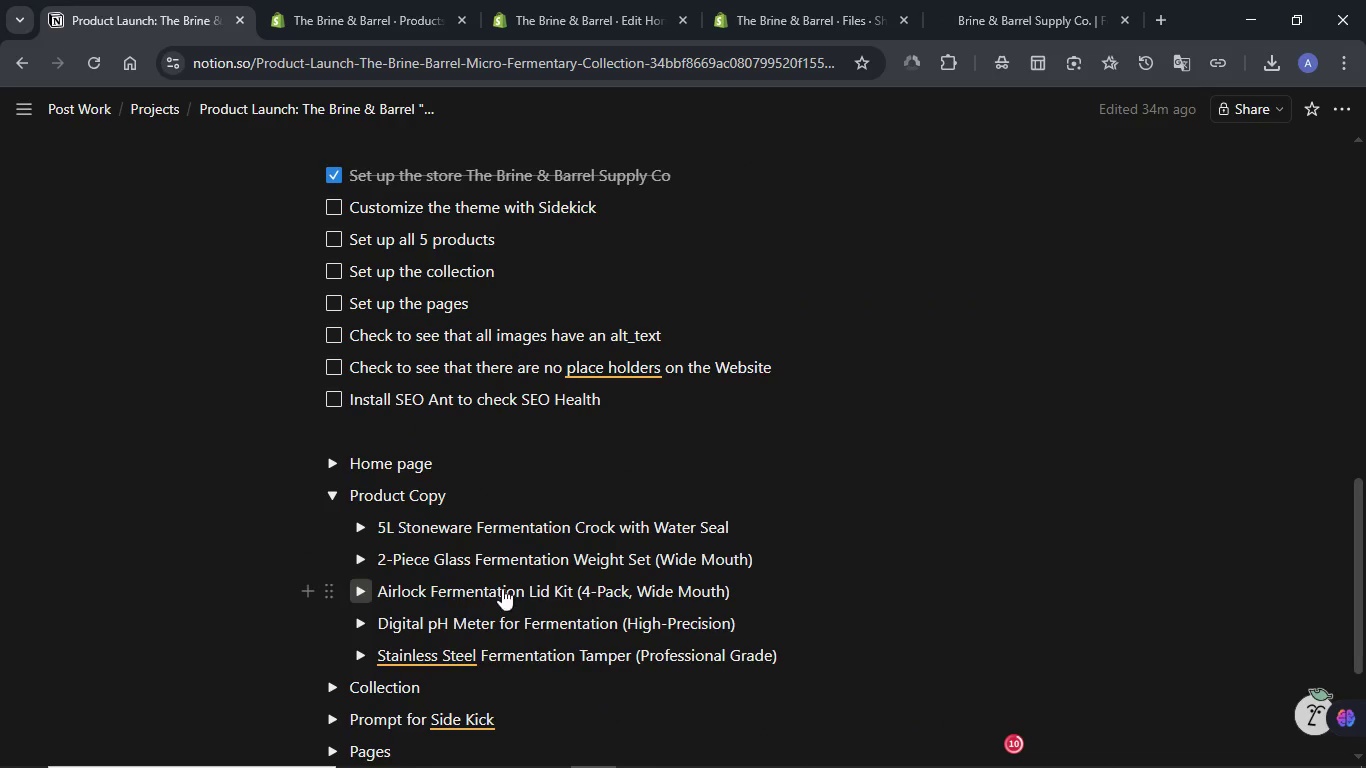 
mouse_move([596, 586])
 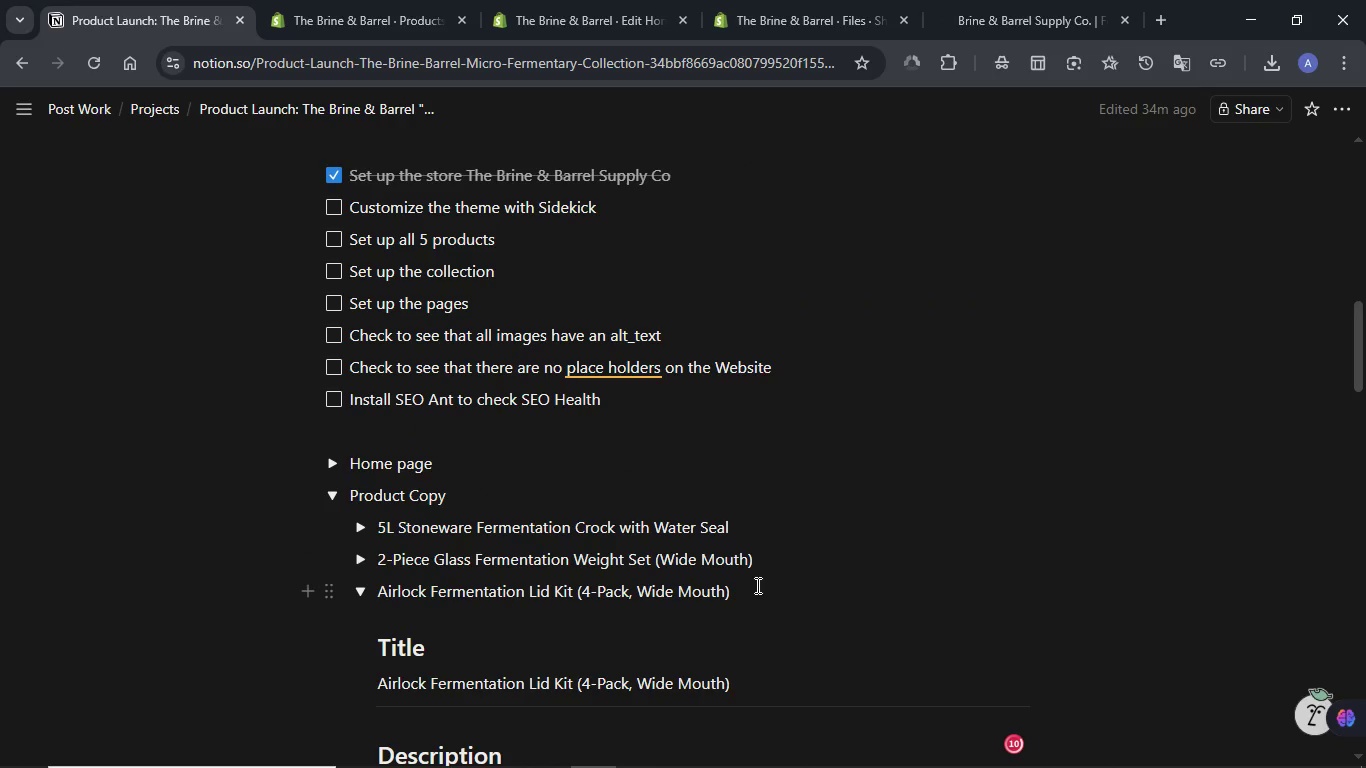 
scroll: coordinate [756, 585], scroll_direction: down, amount: 1.0
 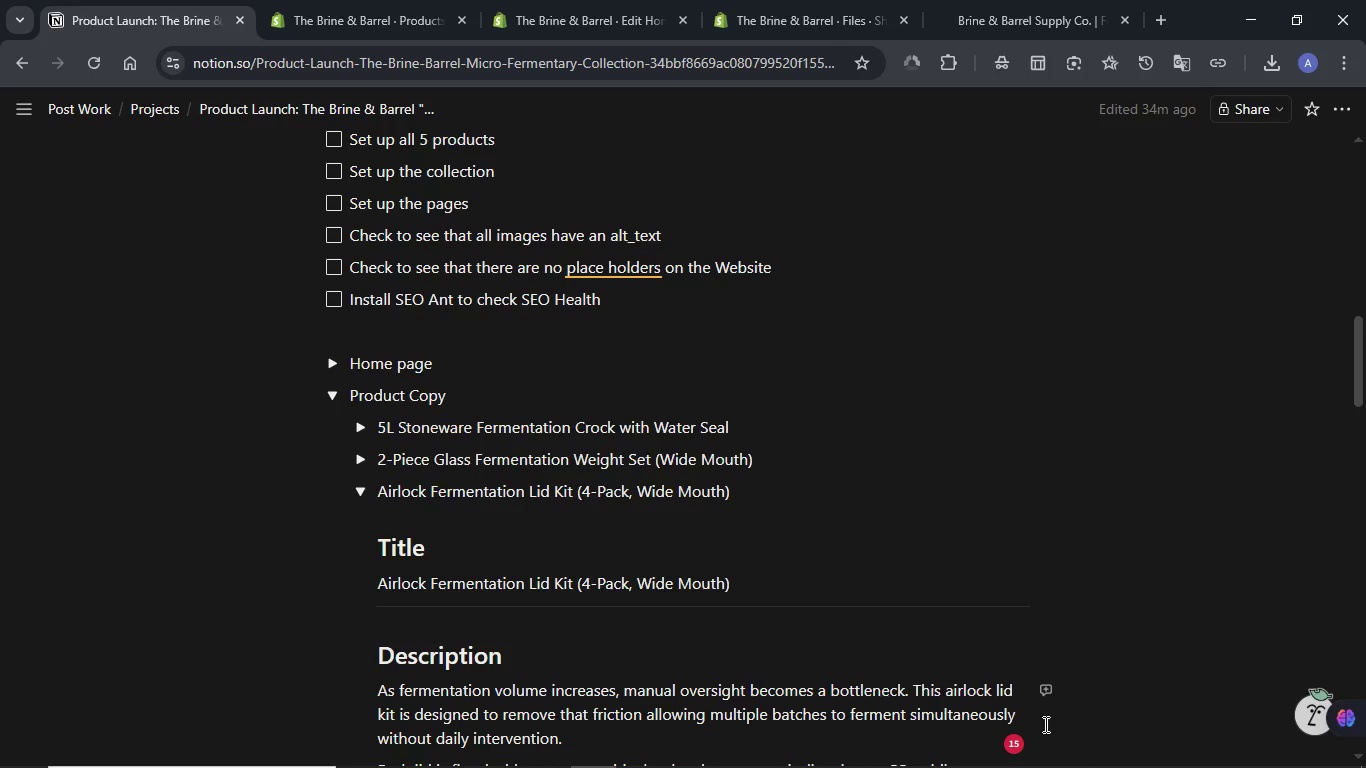 
left_click([1007, 756])
 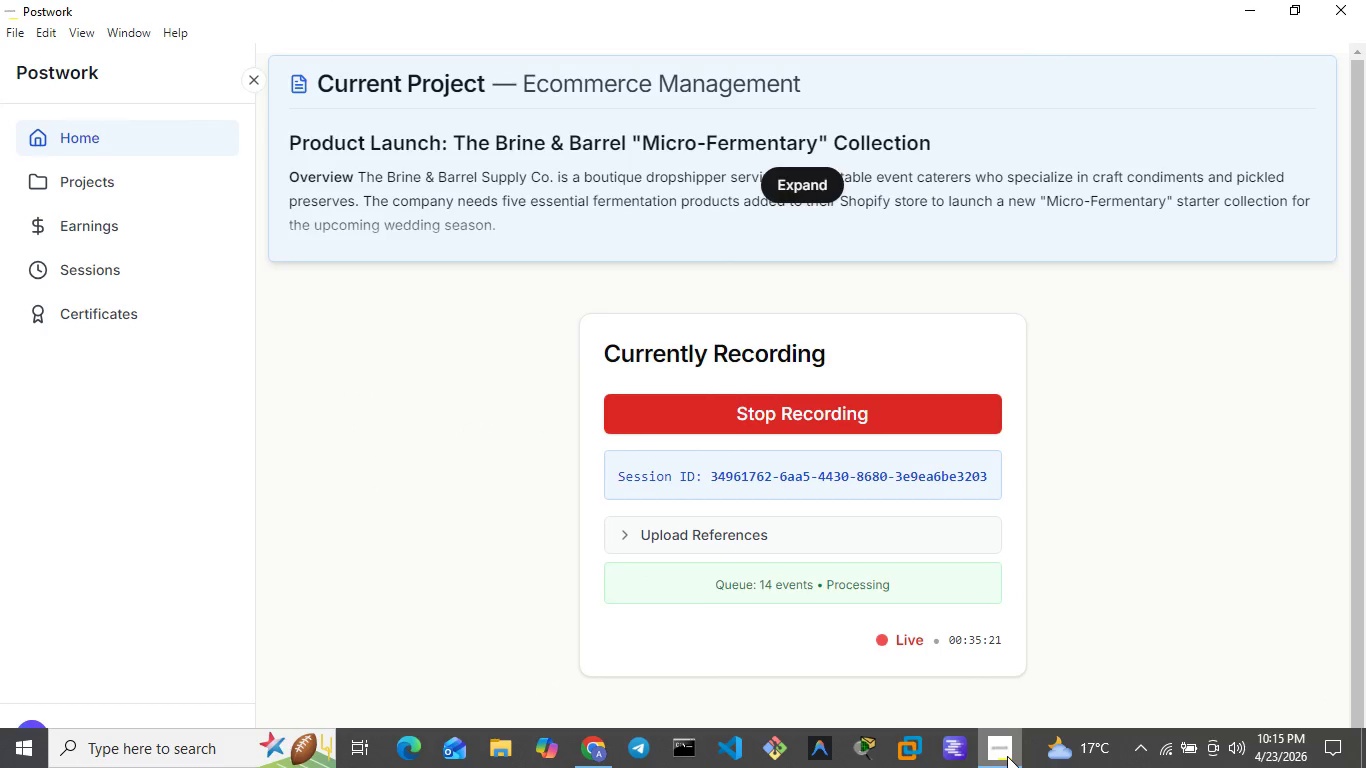 
left_click([1007, 756])
 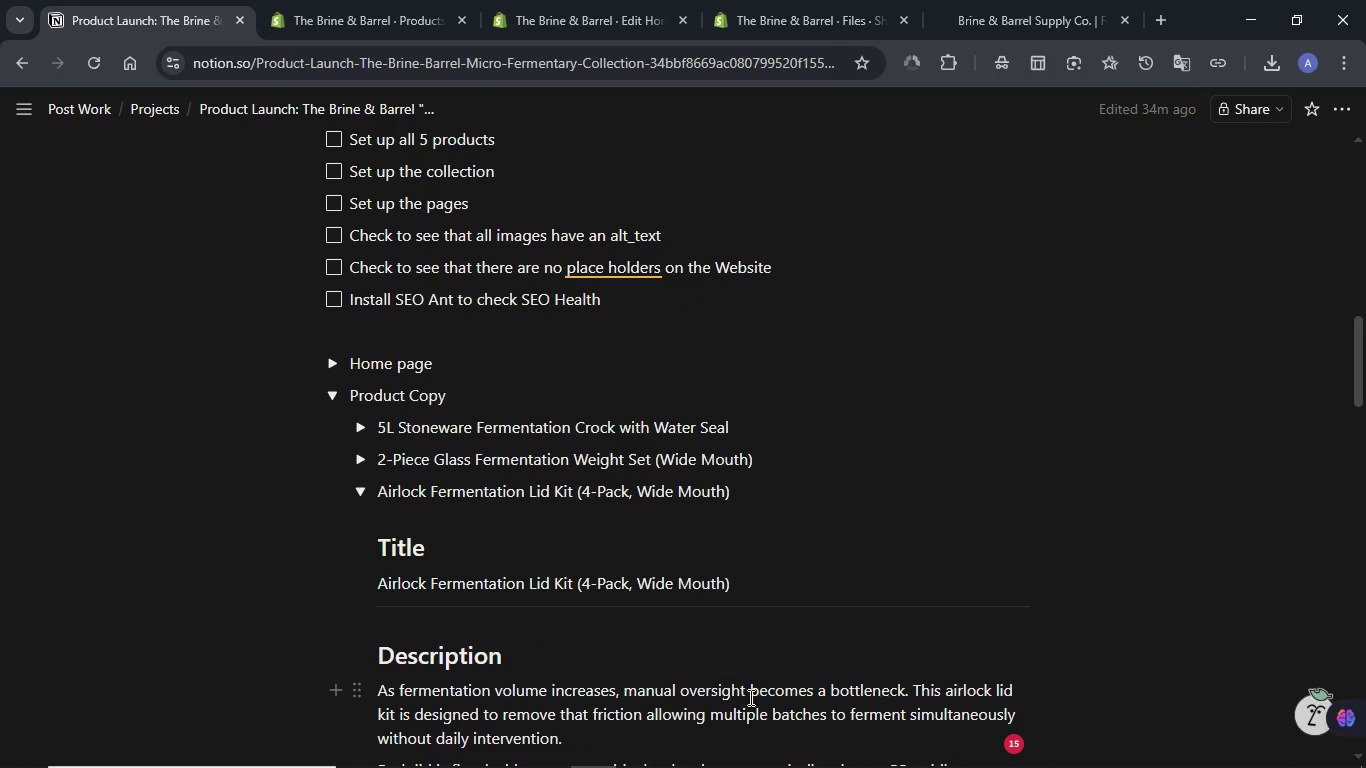 
scroll: coordinate [717, 482], scroll_direction: down, amount: 2.0
 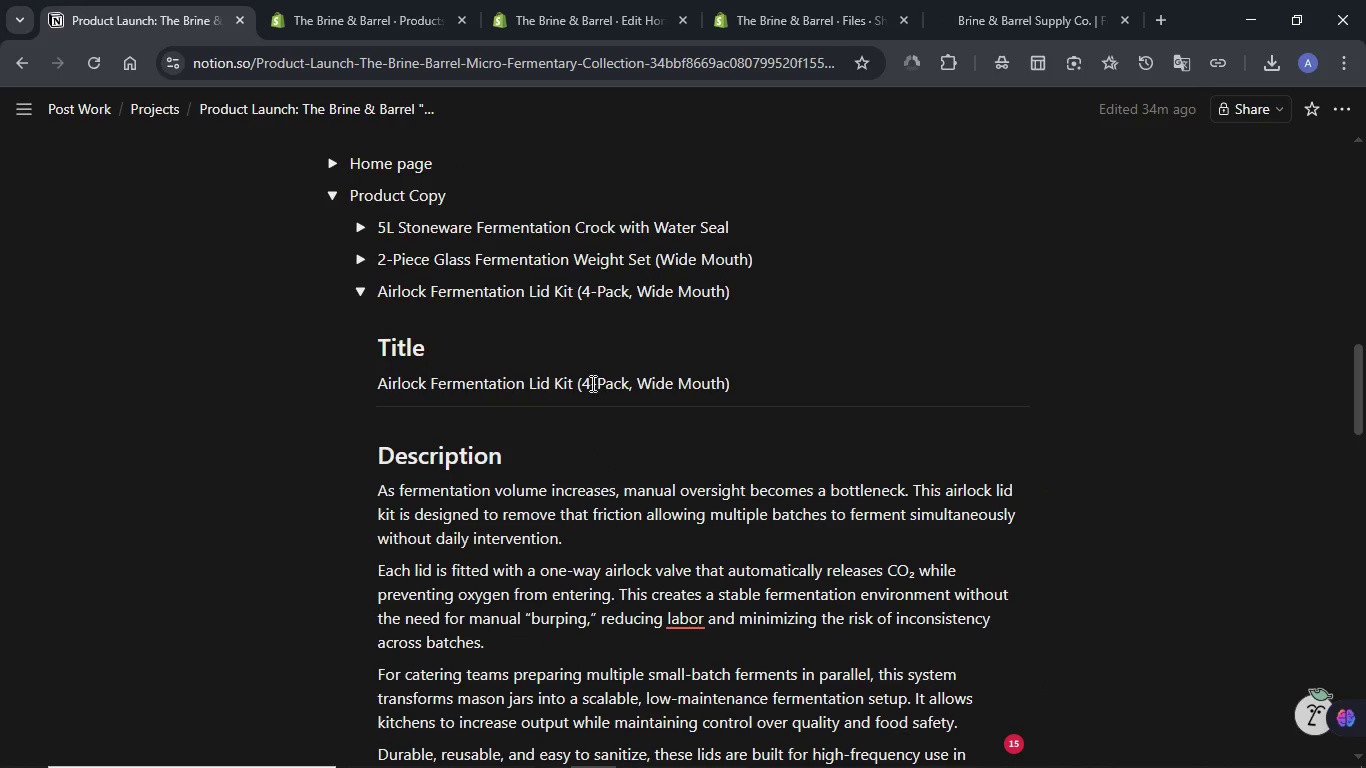 
double_click([591, 382])
 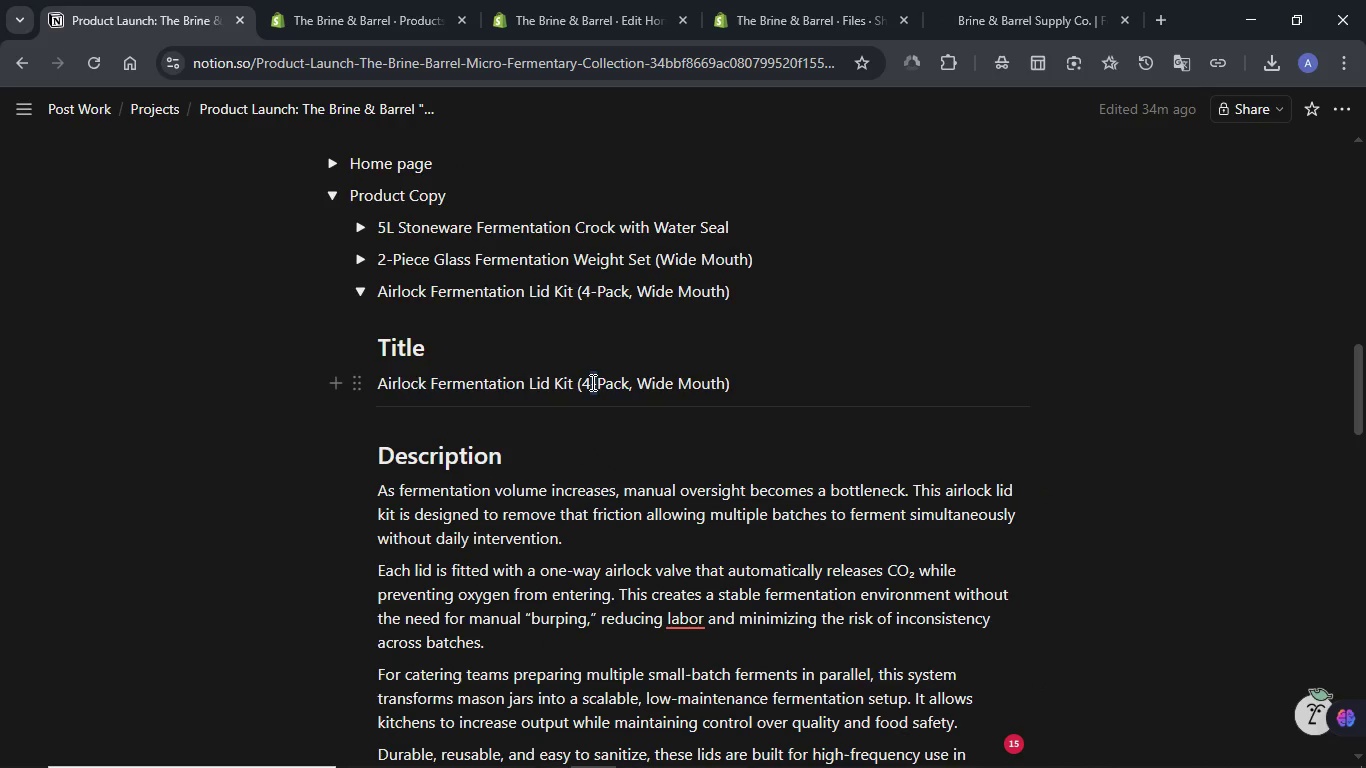 
triple_click([591, 382])
 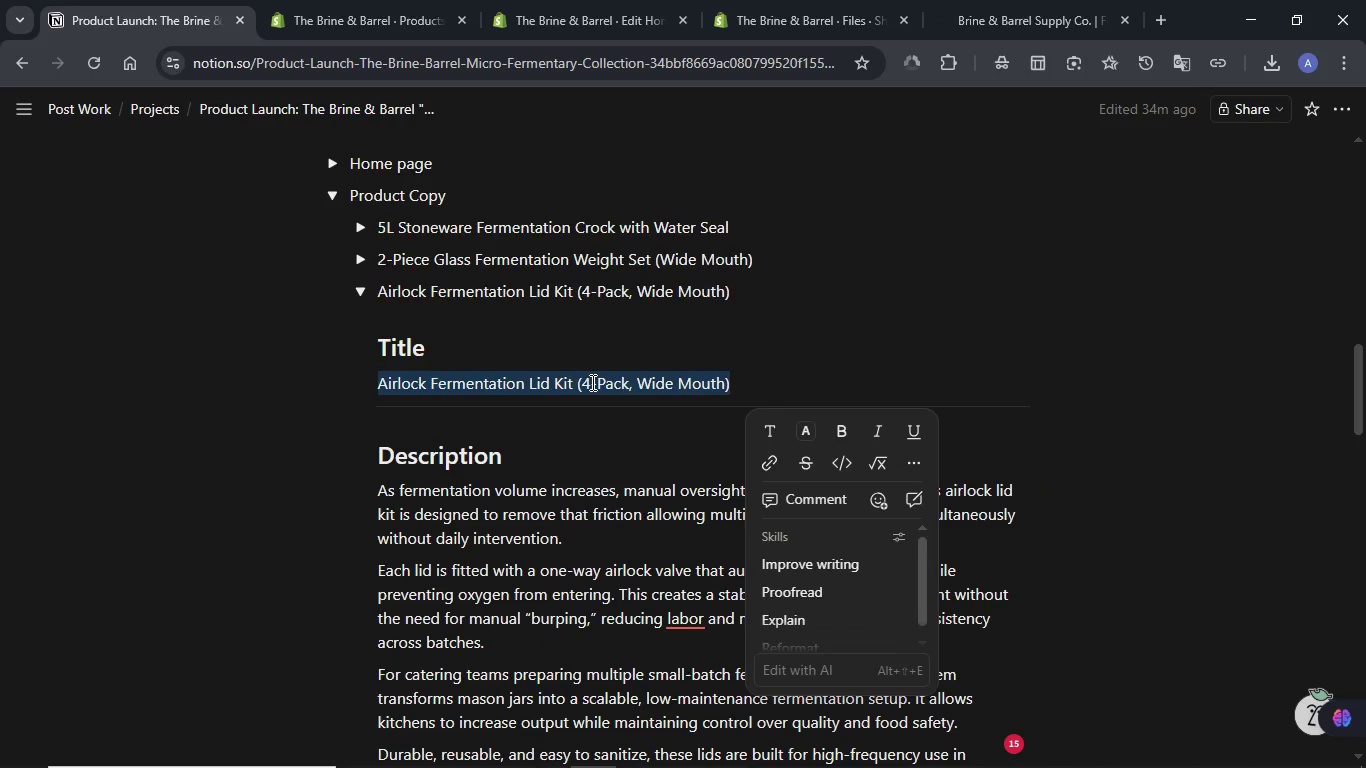 
key(Control+C)
 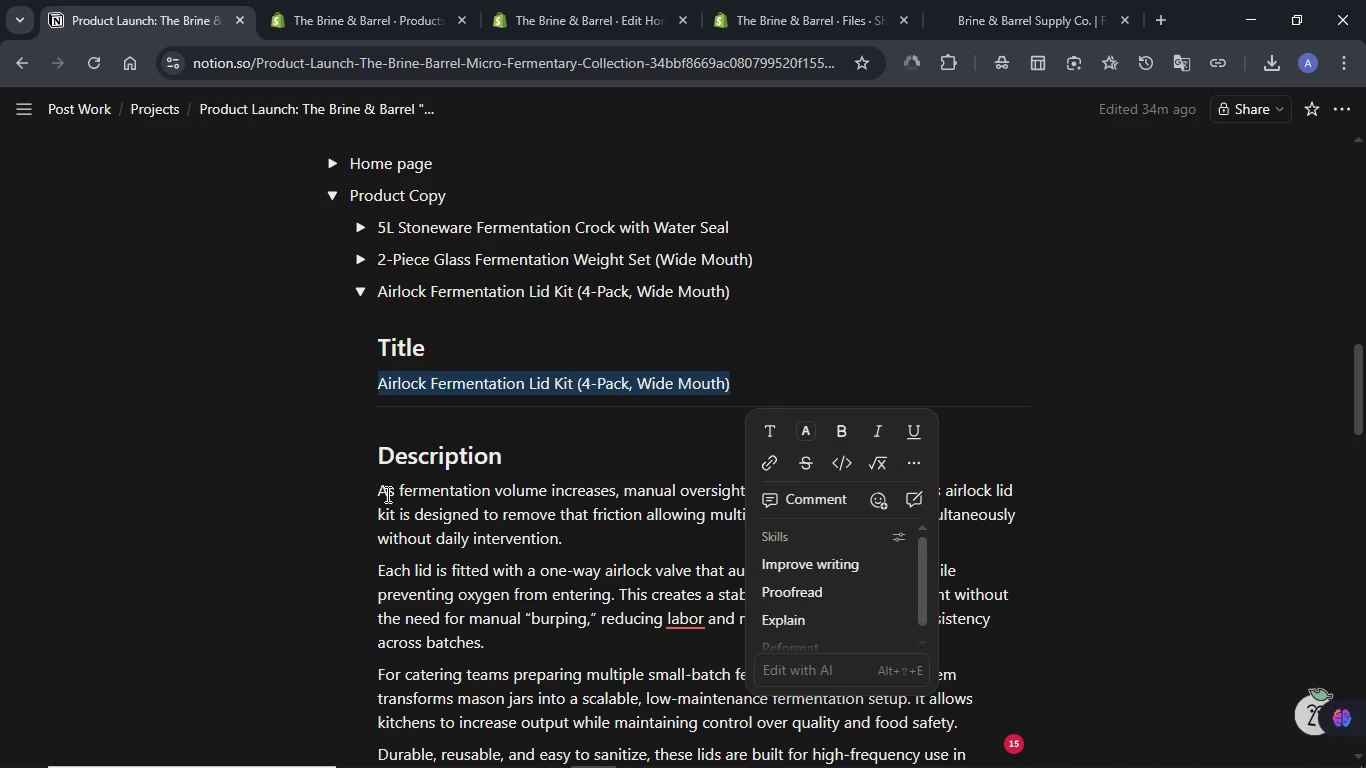 
left_click_drag(start_coordinate=[387, 494], to_coordinate=[379, 493])
 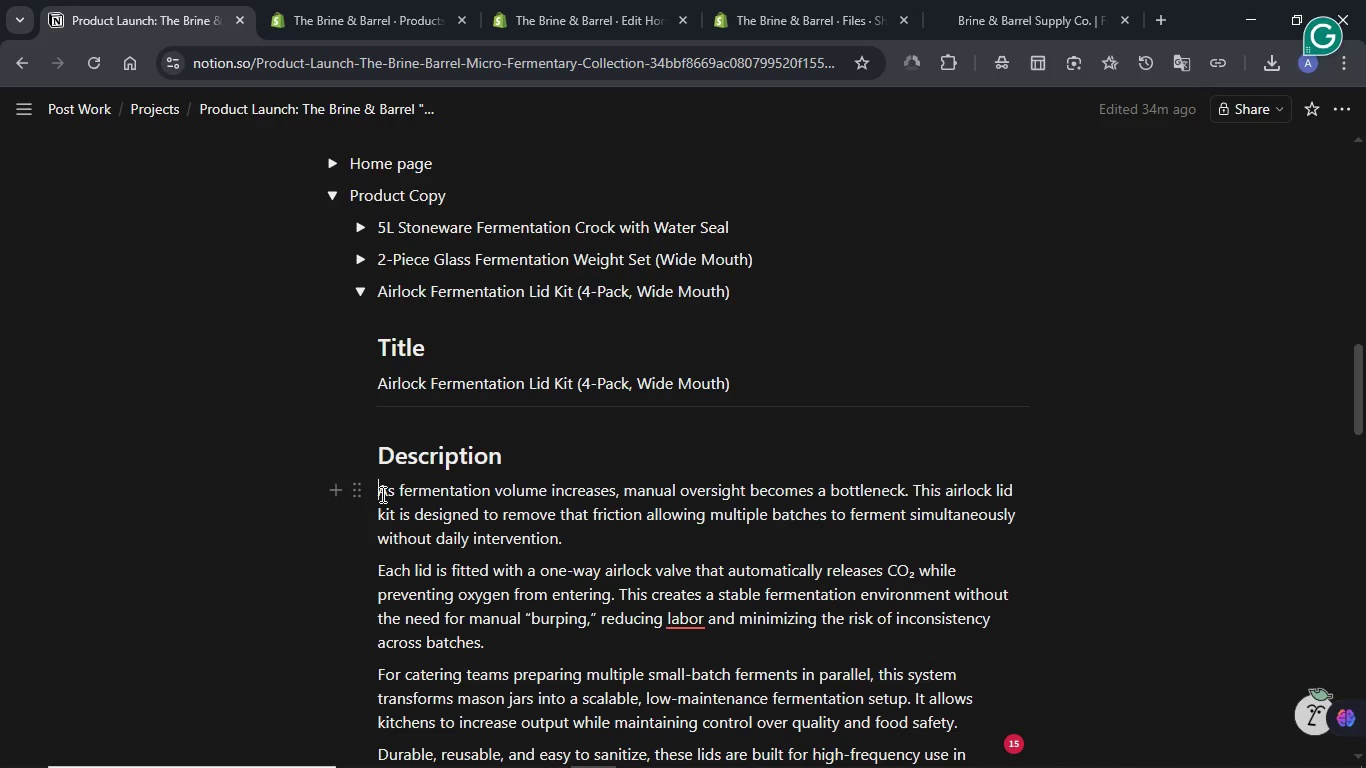 
hold_key(key=ArrowDown, duration=0.84)
 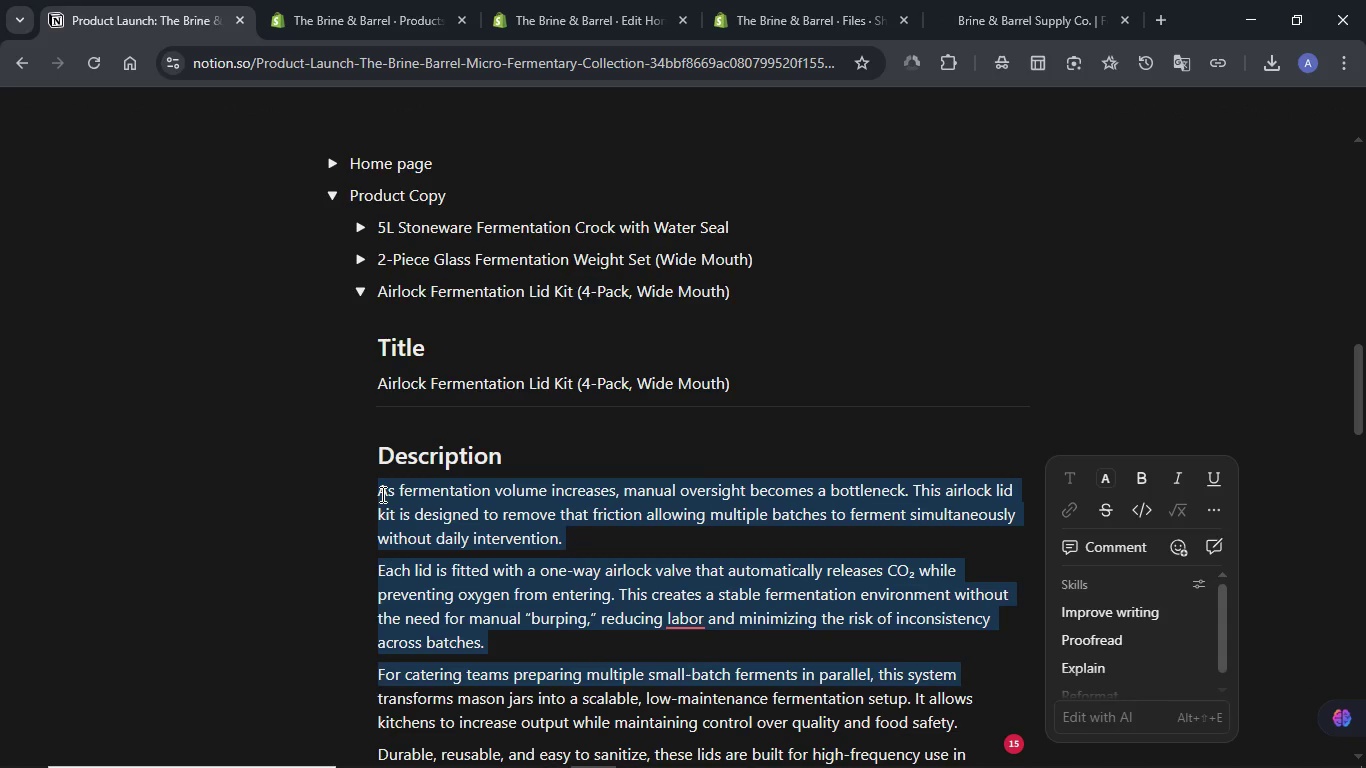 
hold_key(key=ArrowDown, duration=0.77)
 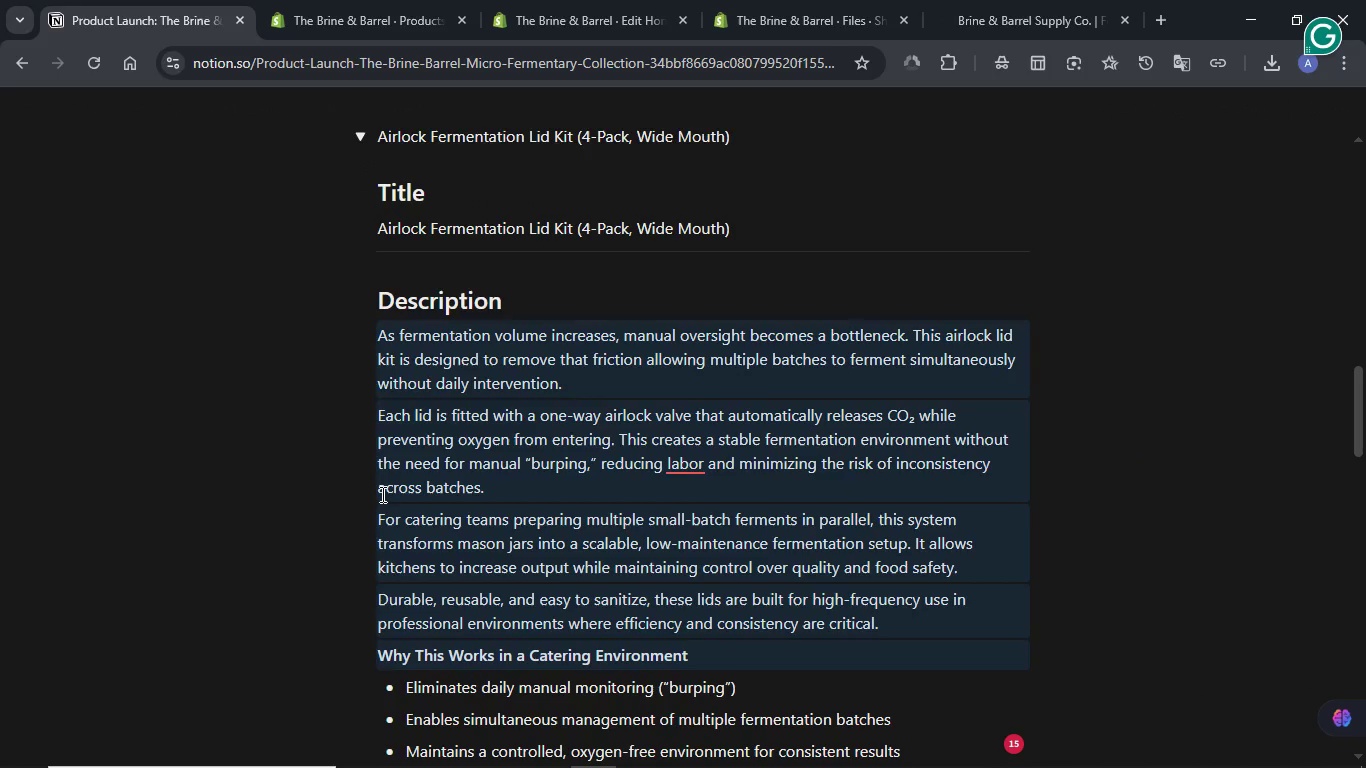 
hold_key(key=ArrowDown, duration=0.42)
 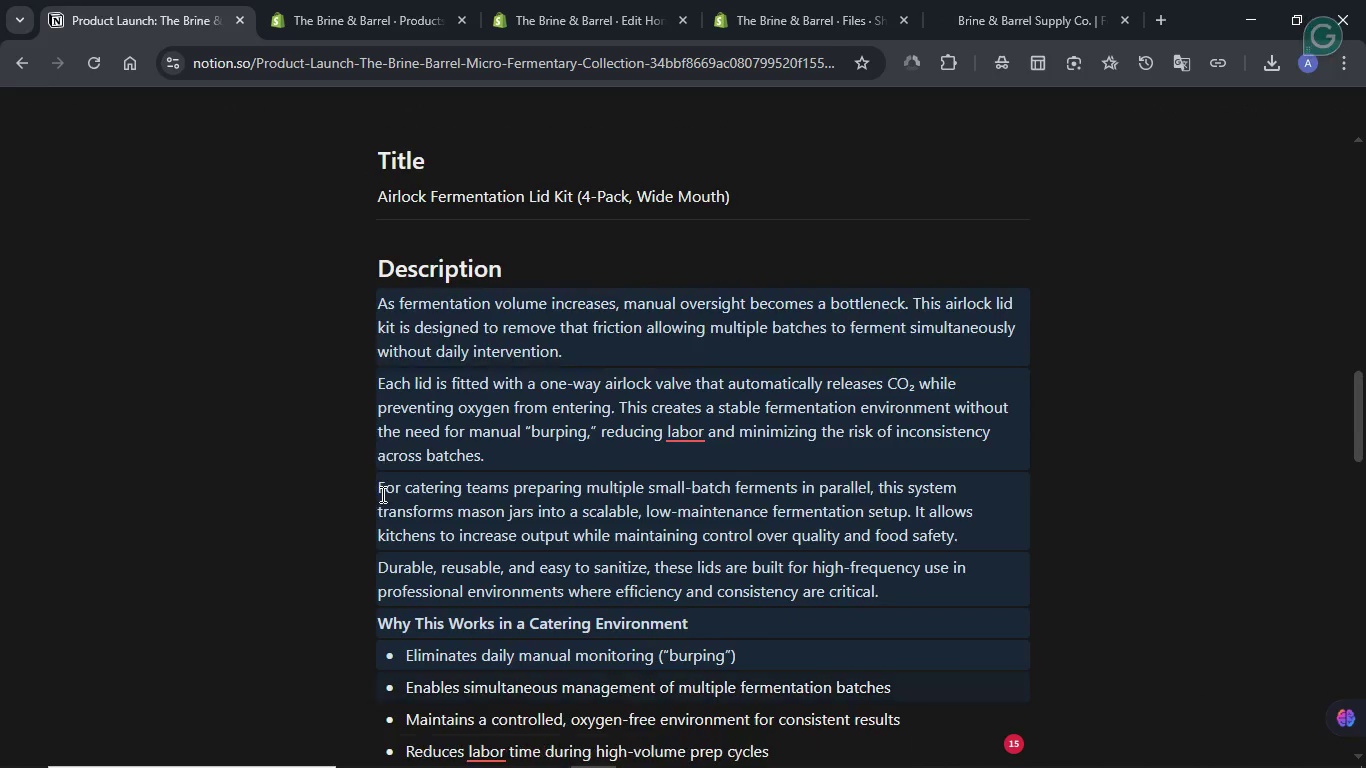 
key(Shift+ArrowDown)
 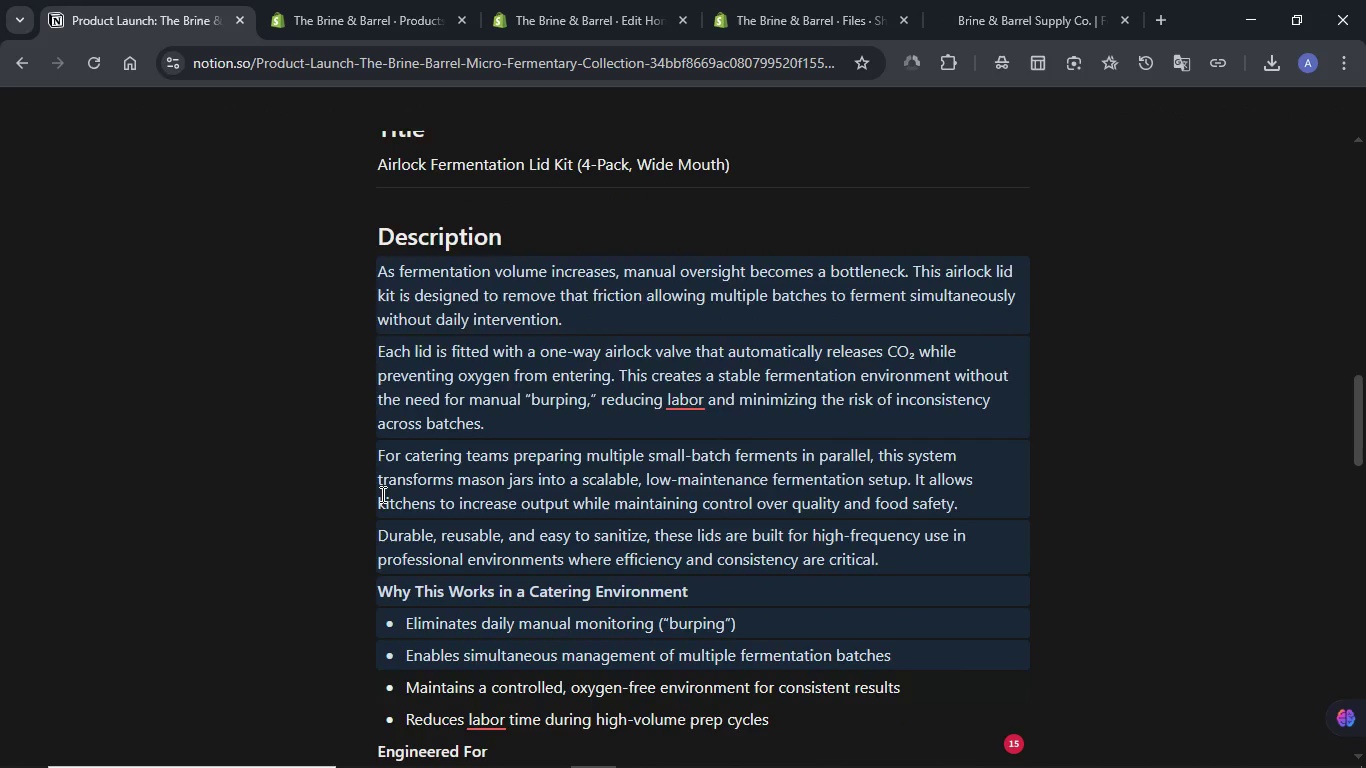 
key(Shift+ArrowDown)
 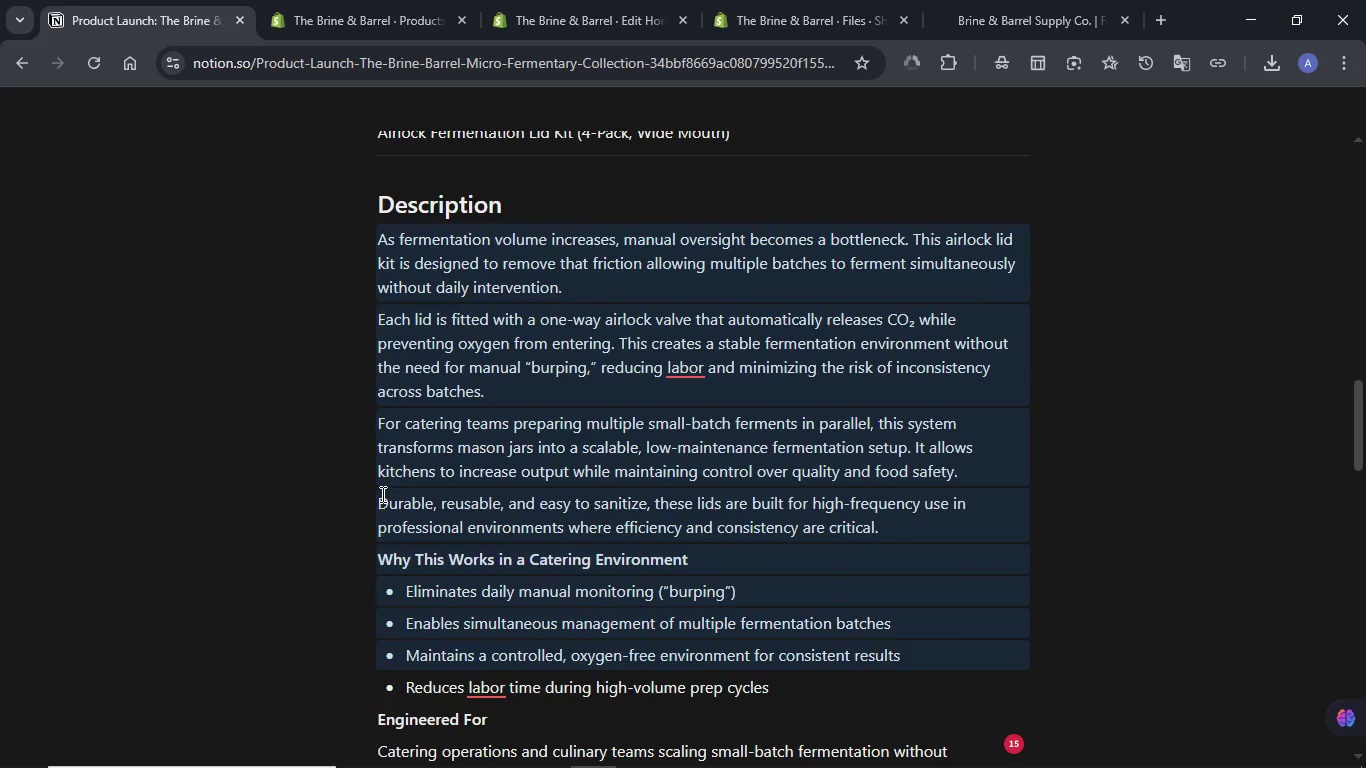 
hold_key(key=ArrowDown, duration=0.34)
 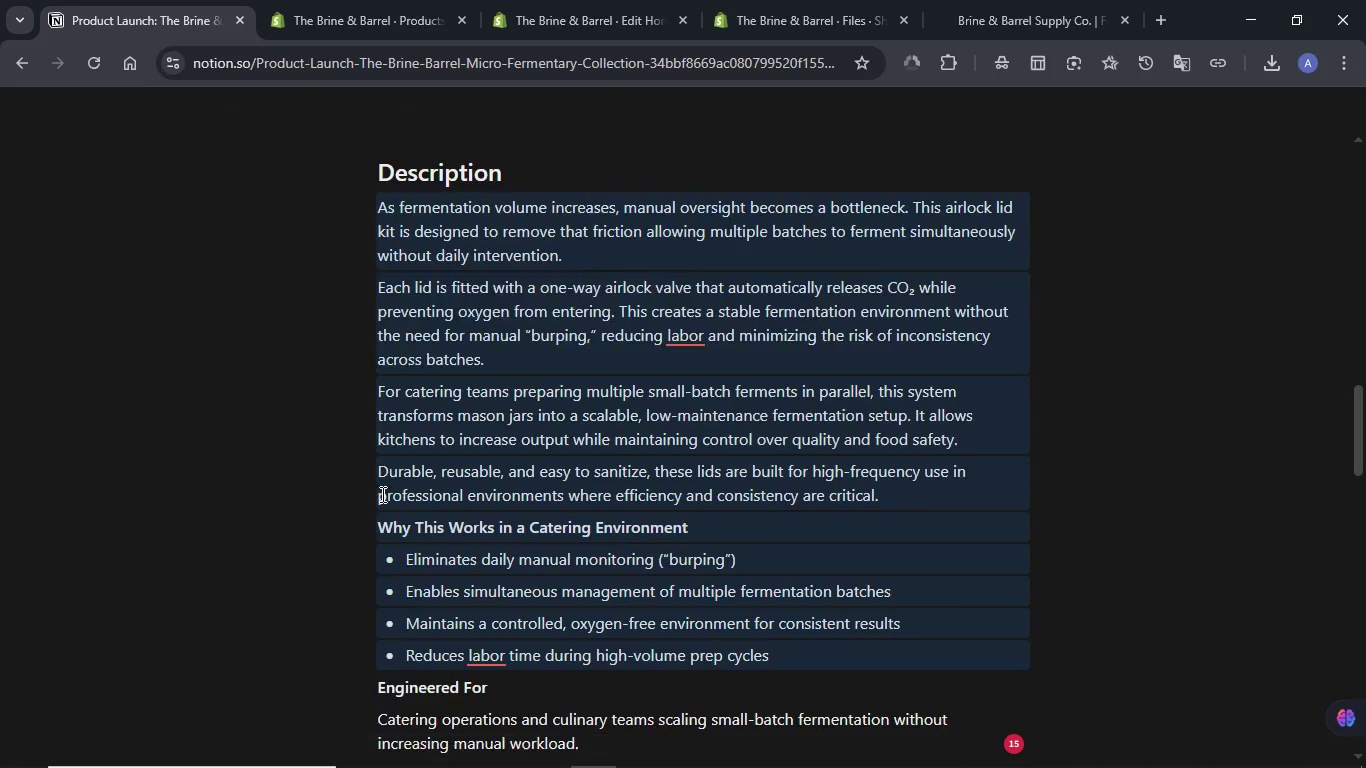 
key(Shift+ArrowDown)
 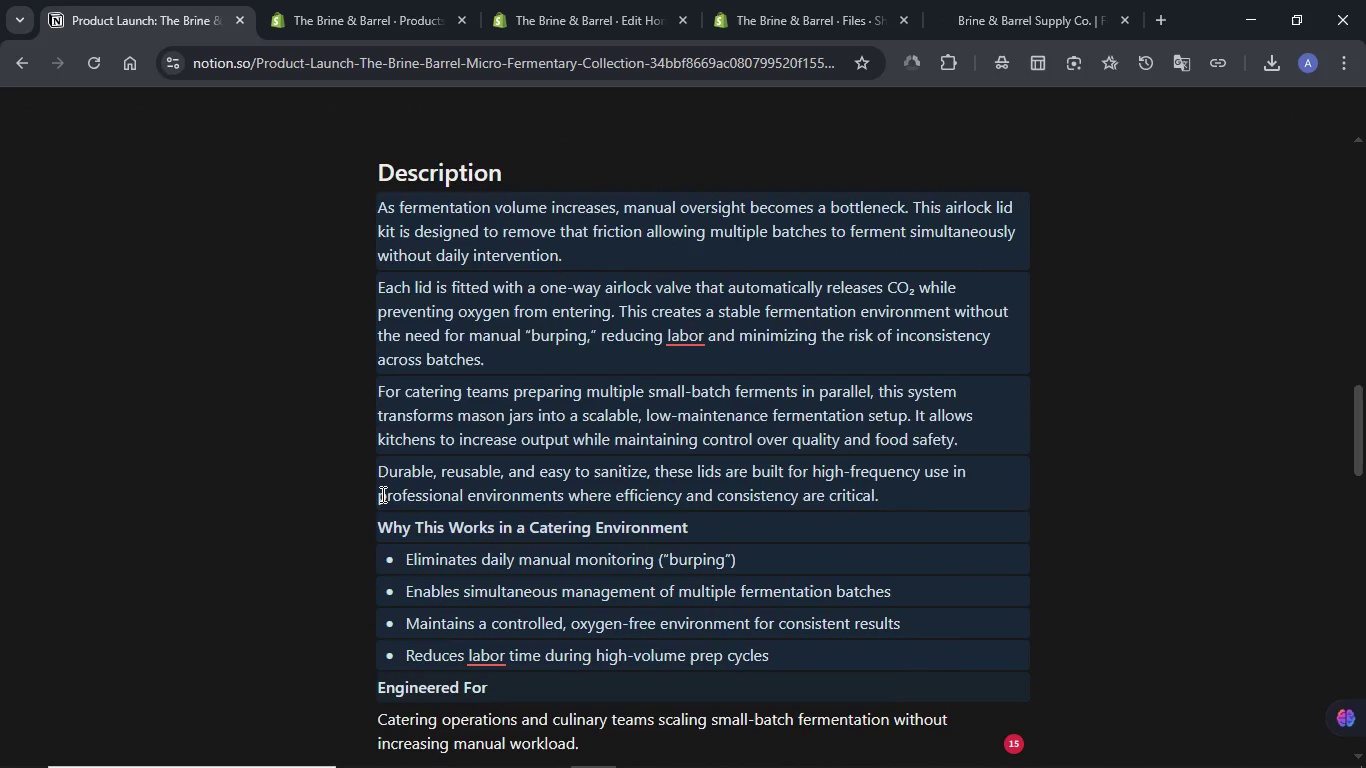 
key(Shift+ArrowDown)
 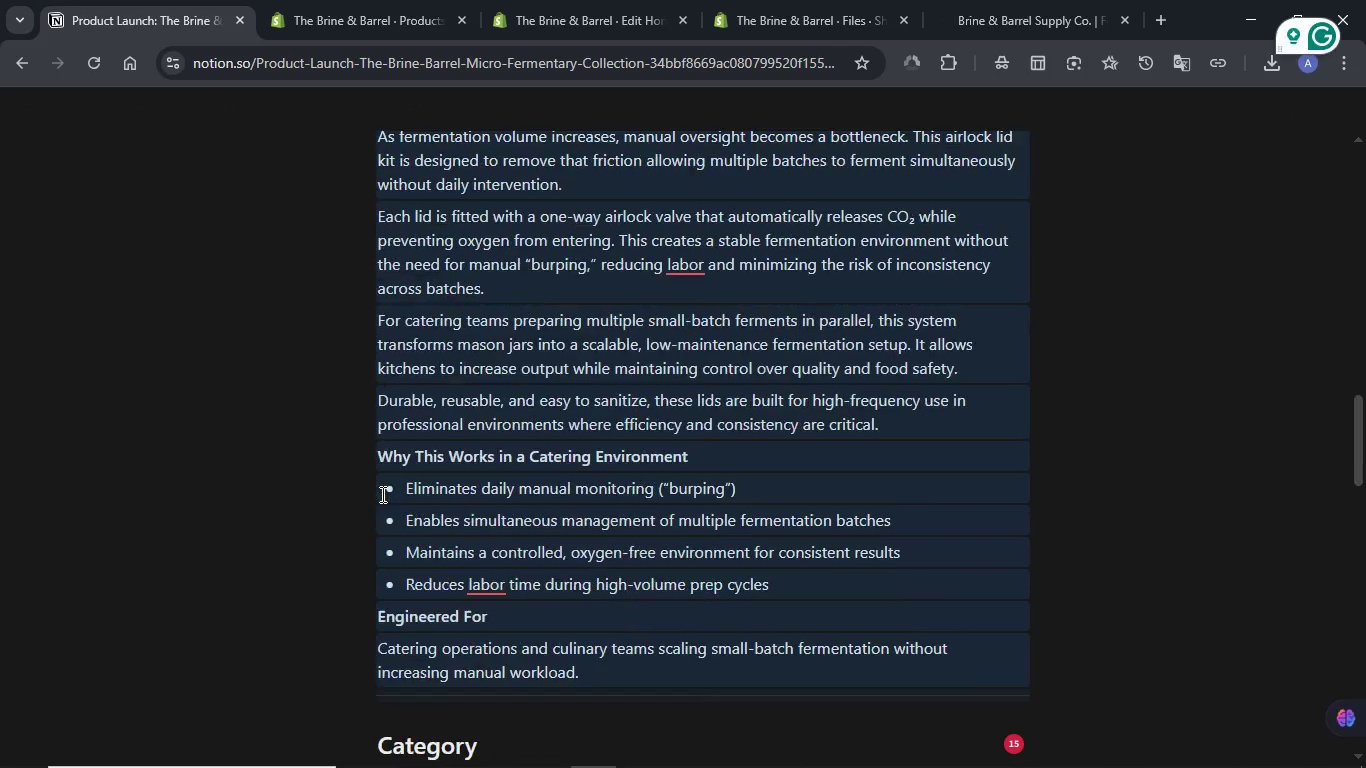 
key(Shift+ArrowDown)
 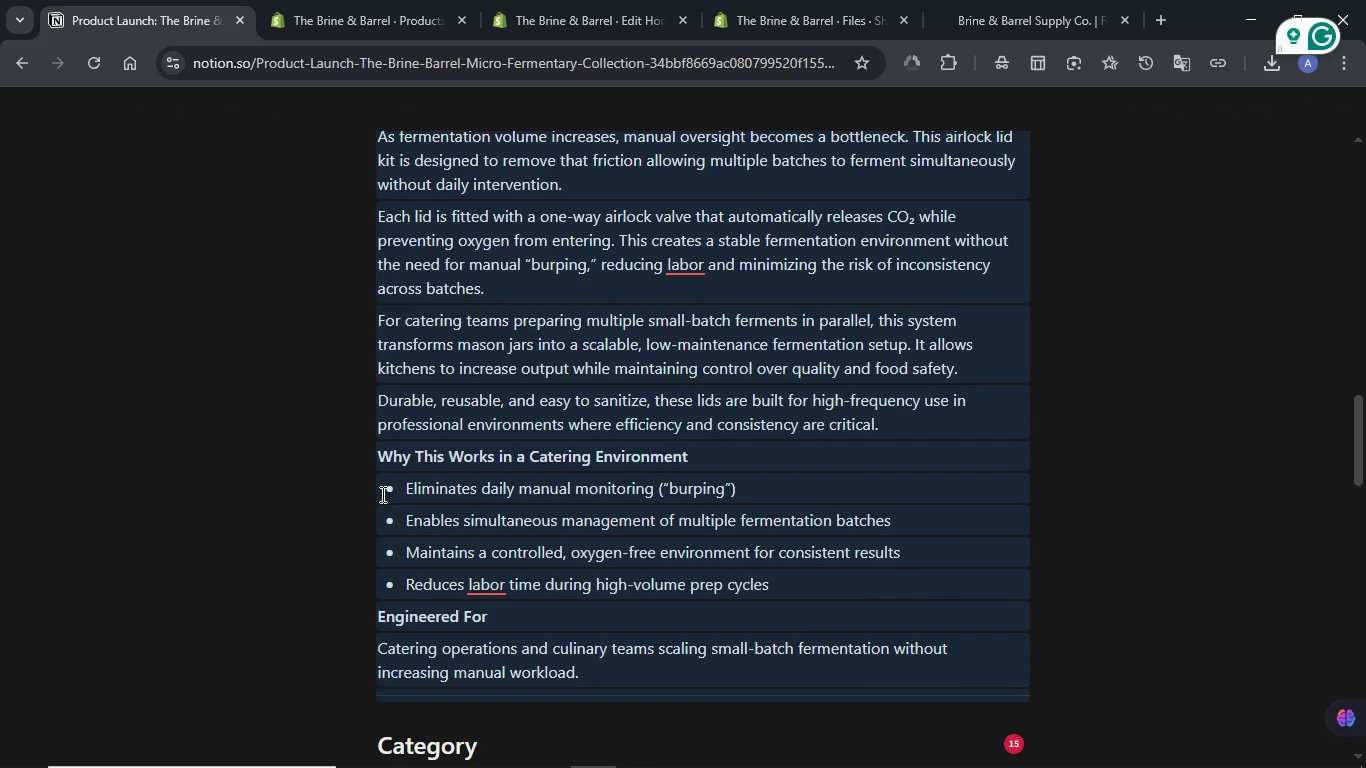 
key(Shift+ArrowUp)
 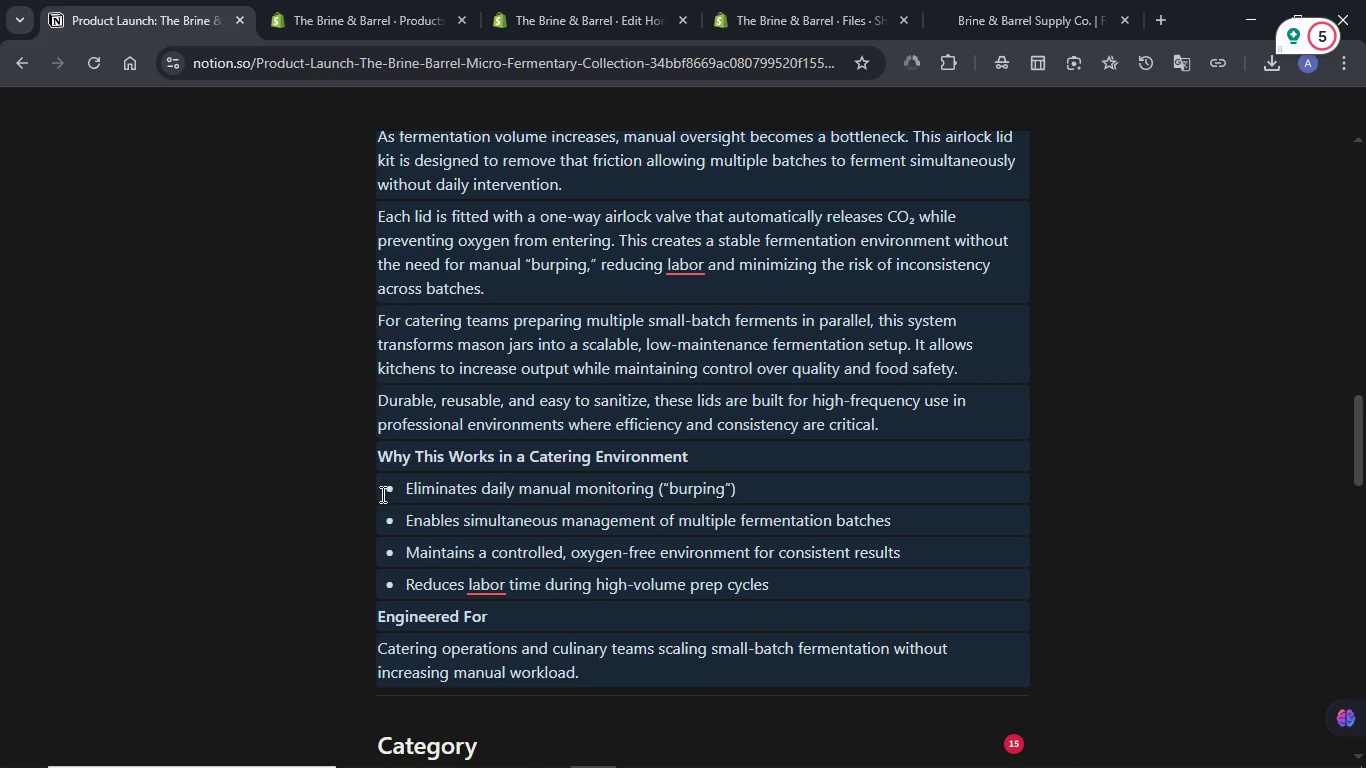 
key(Control+C)
 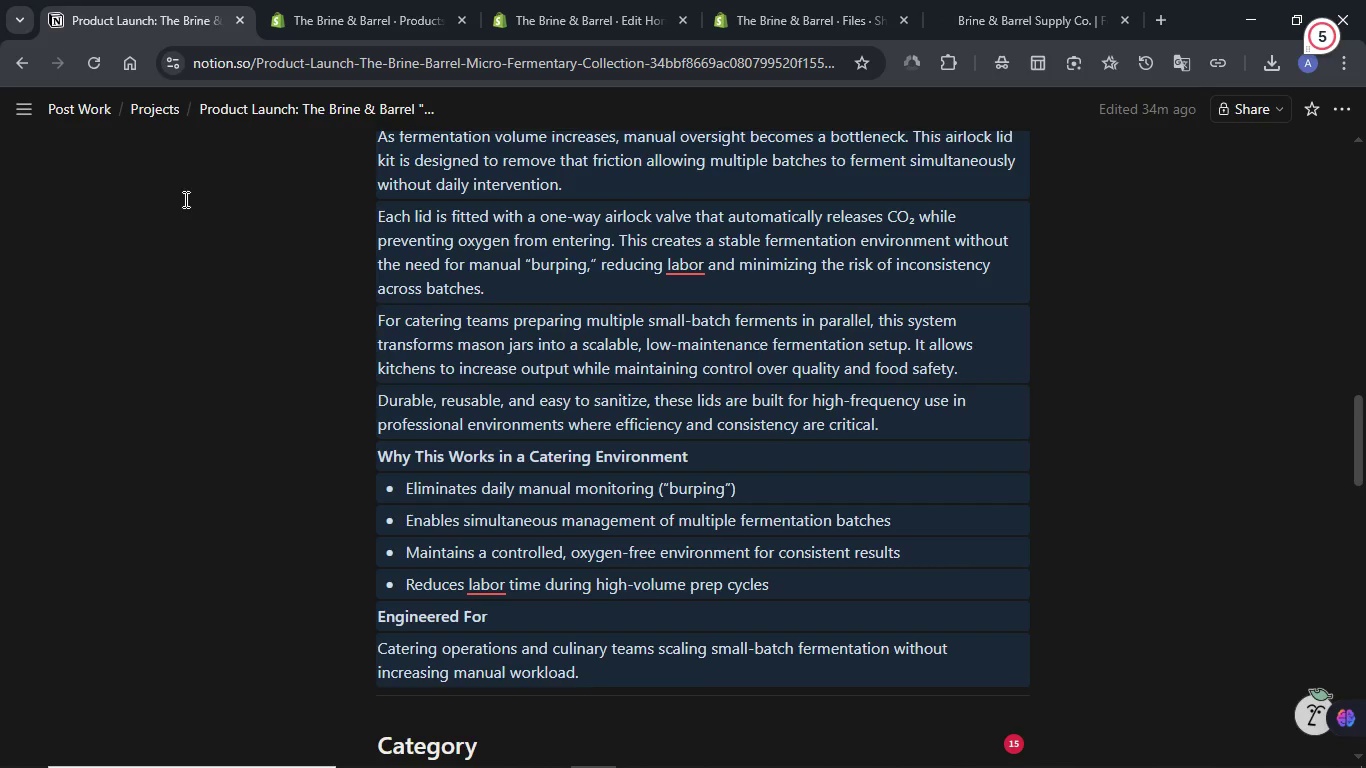 
left_click([323, 23])
 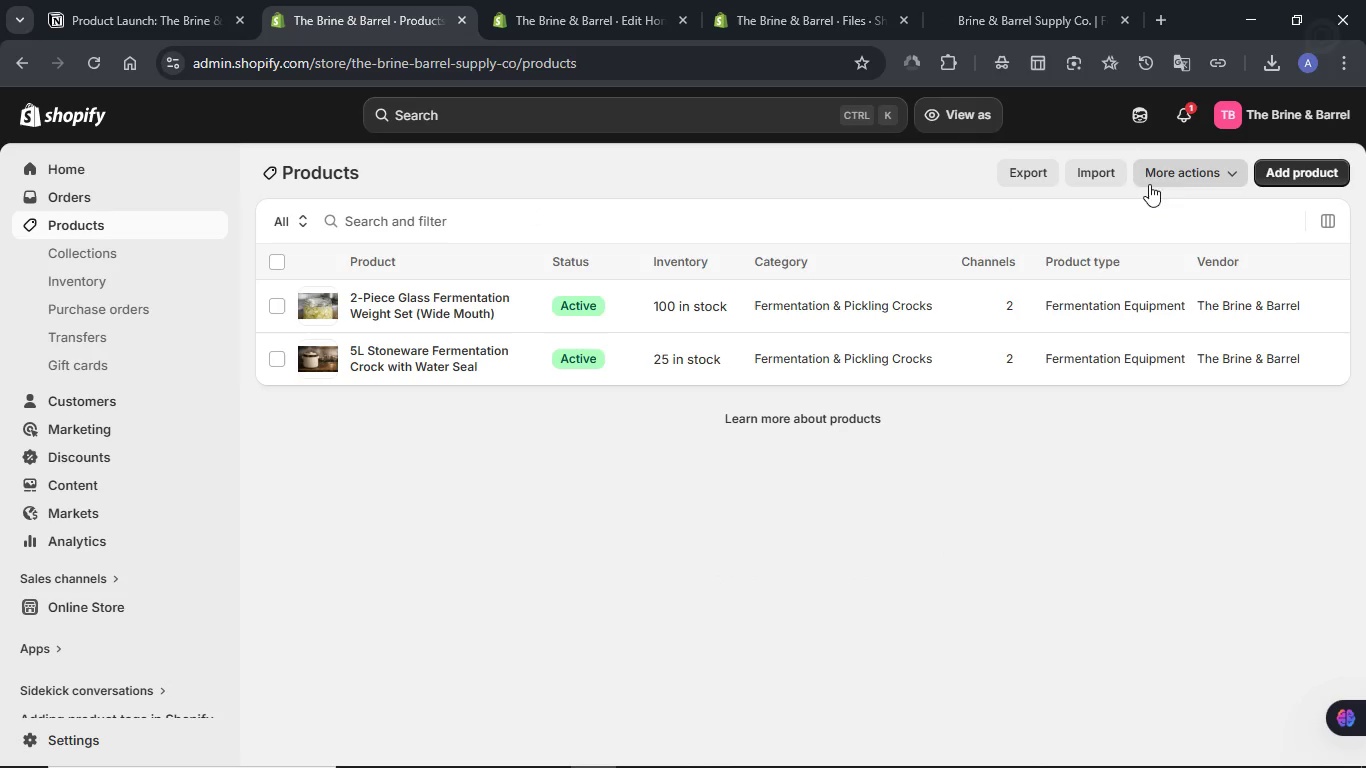 
left_click([1300, 165])
 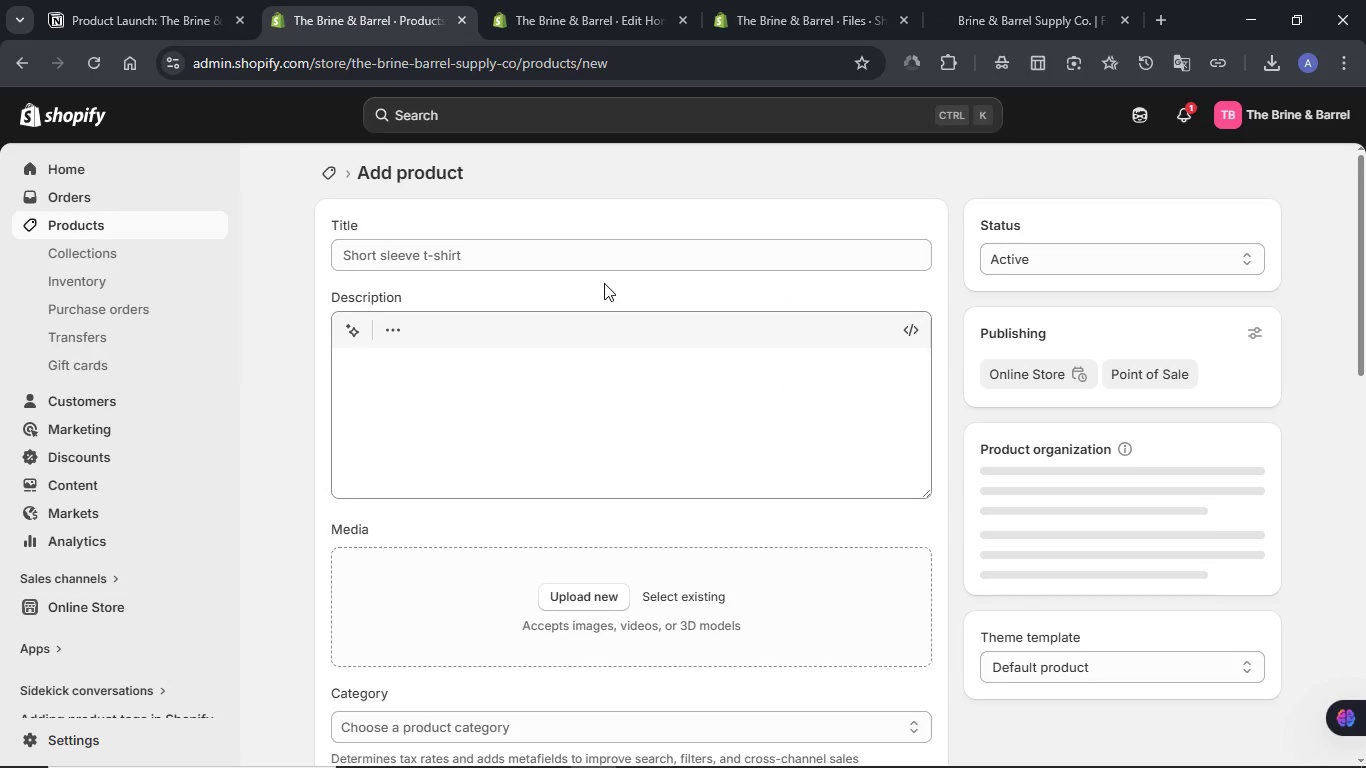 
left_click([457, 254])
 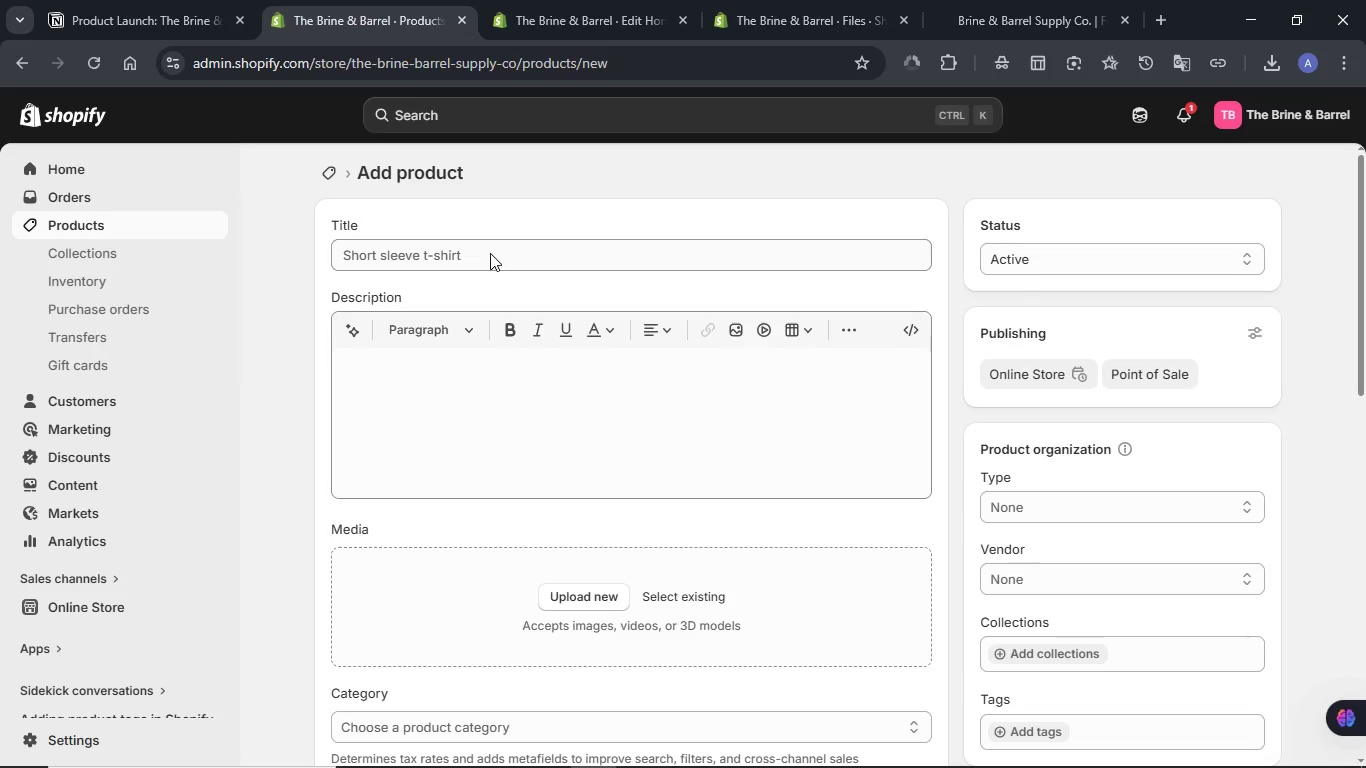 
wait(5.67)
 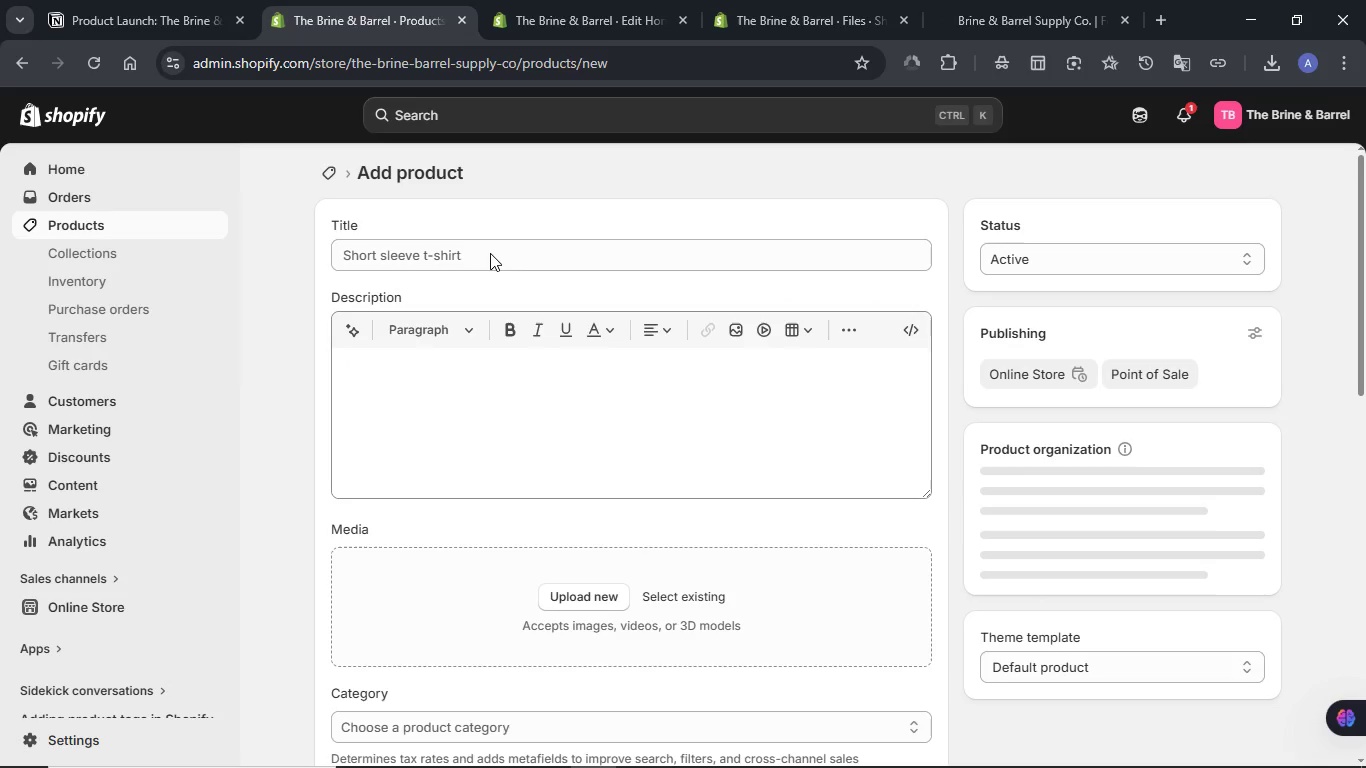 
left_click([490, 253])
 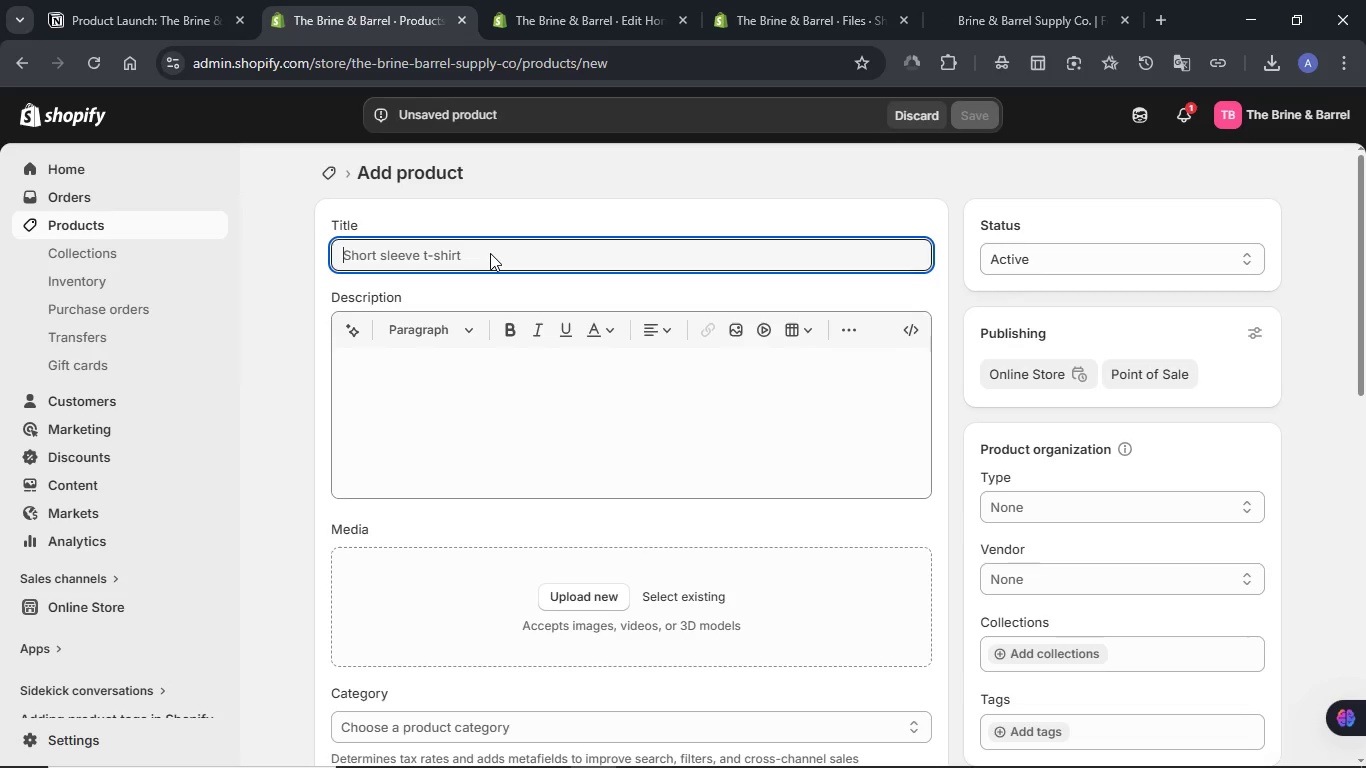 
key(Meta+V)
 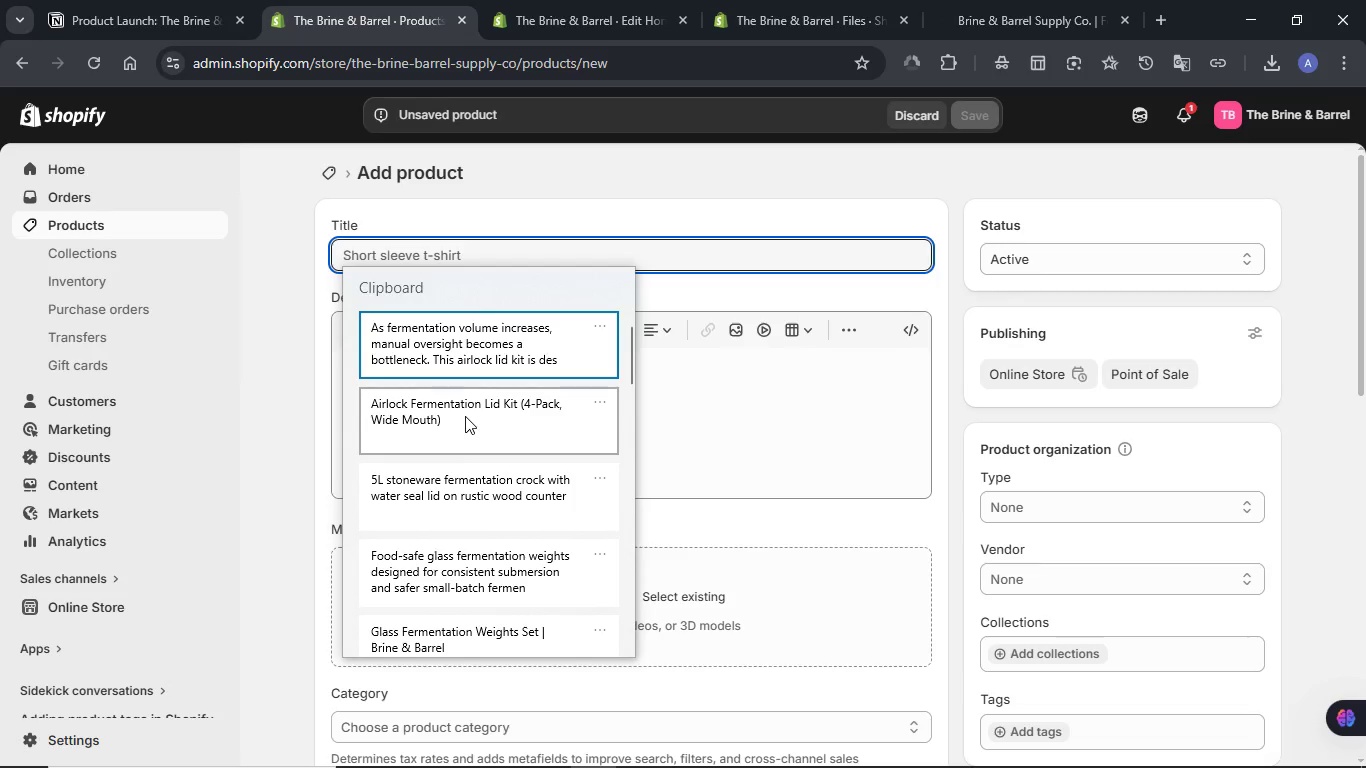 
left_click([465, 416])
 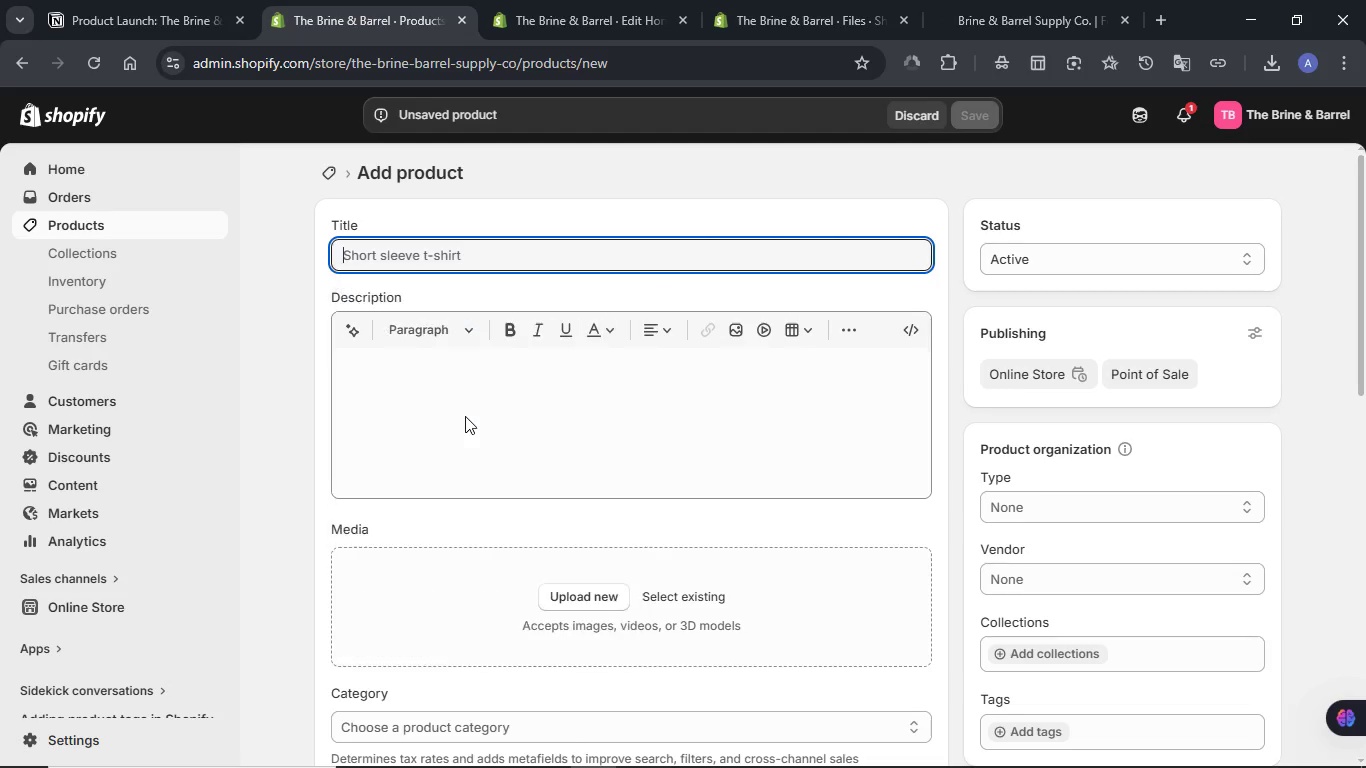 
key(Control+ControlLeft)
 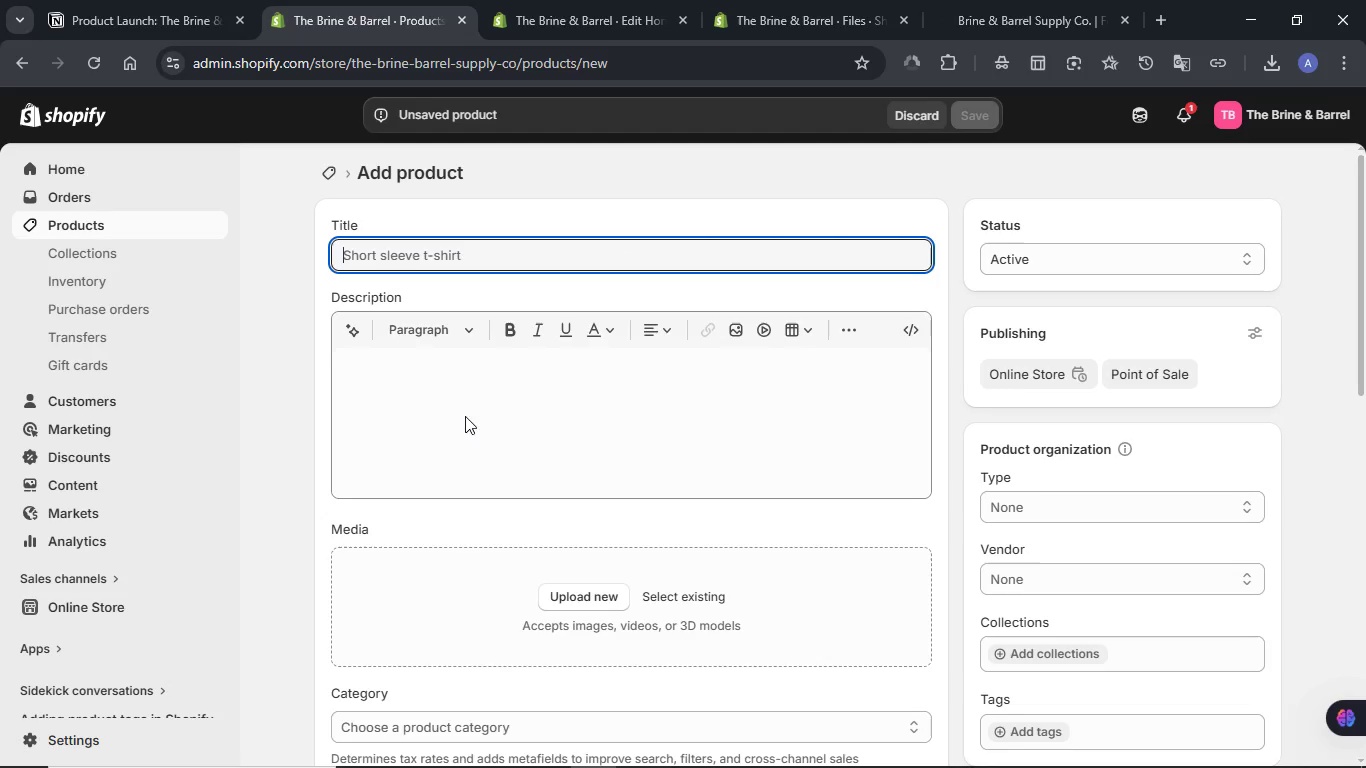 
hold_key(key=V, duration=2.09)
 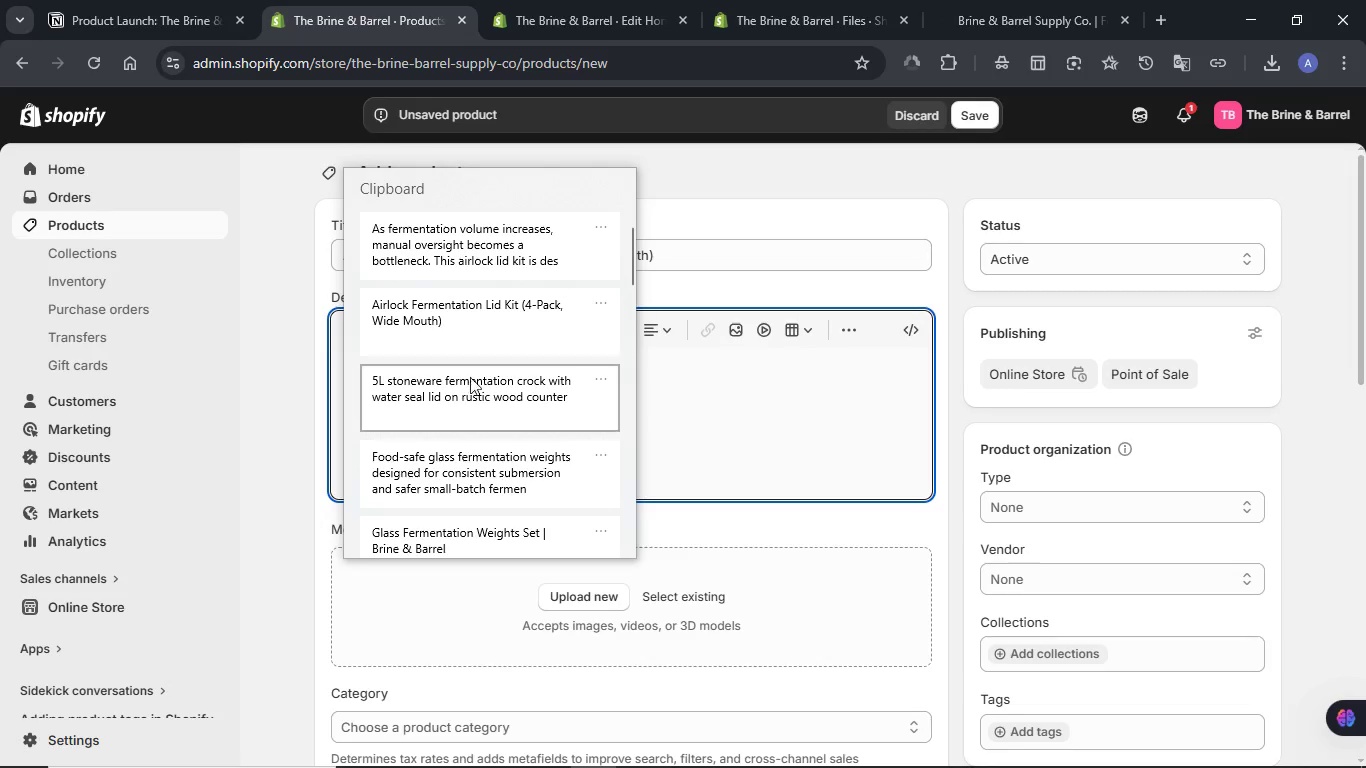 
left_click([470, 404])
 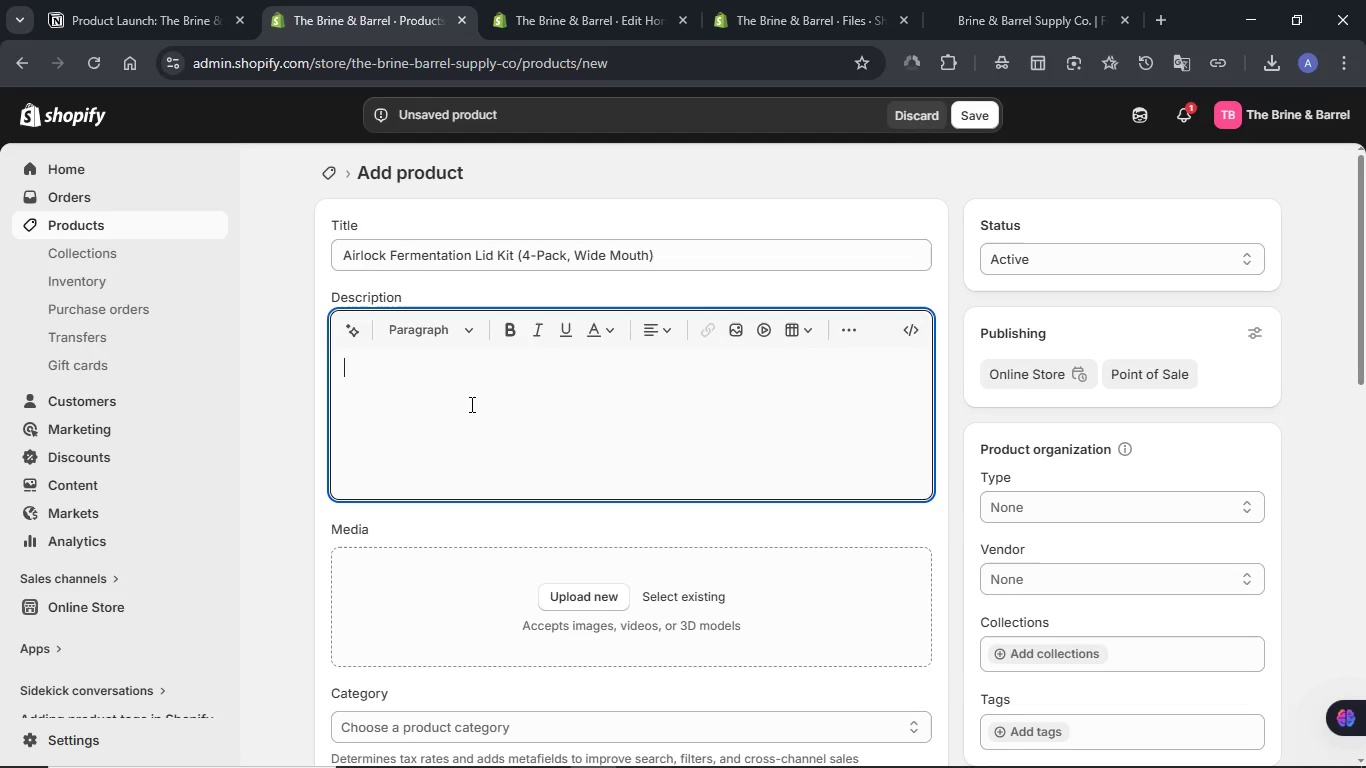 
hold_key(key=MetaLeft, duration=0.55)
 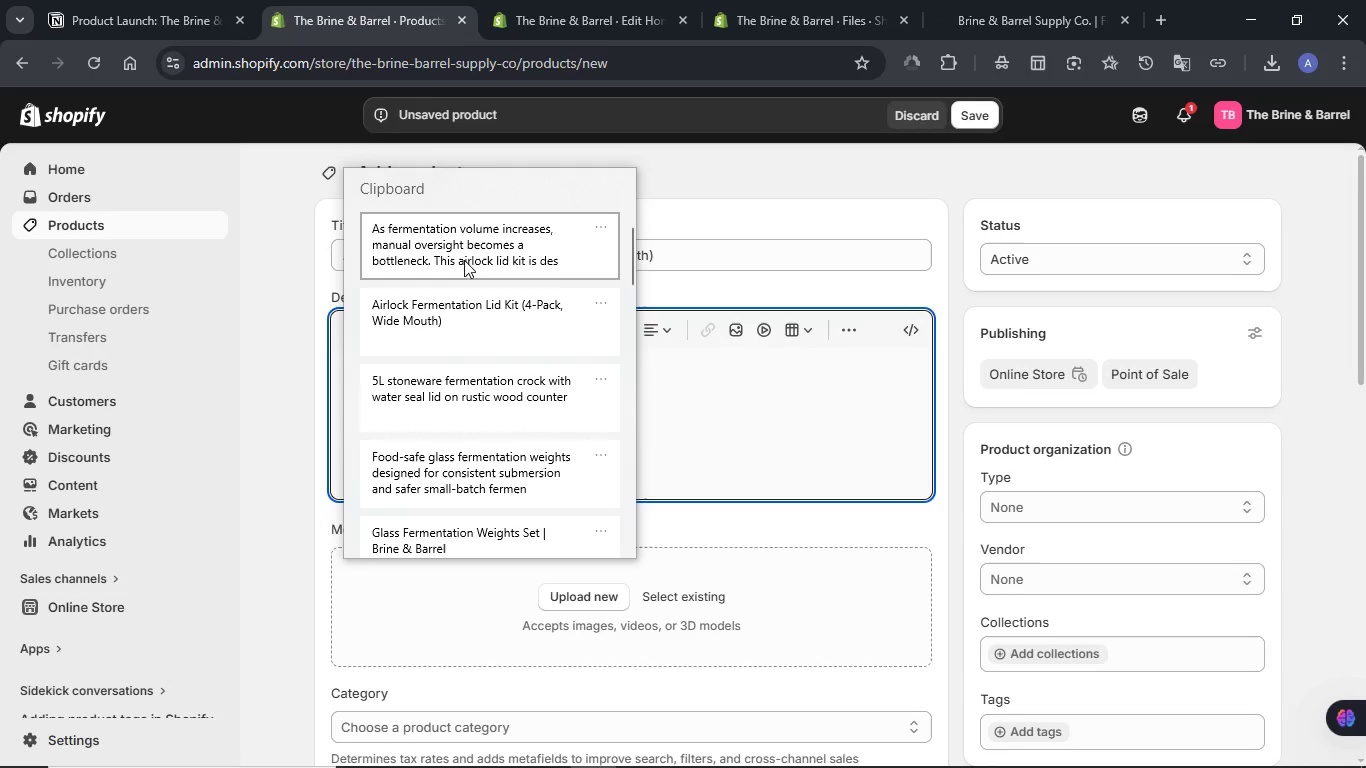 
left_click([464, 252])
 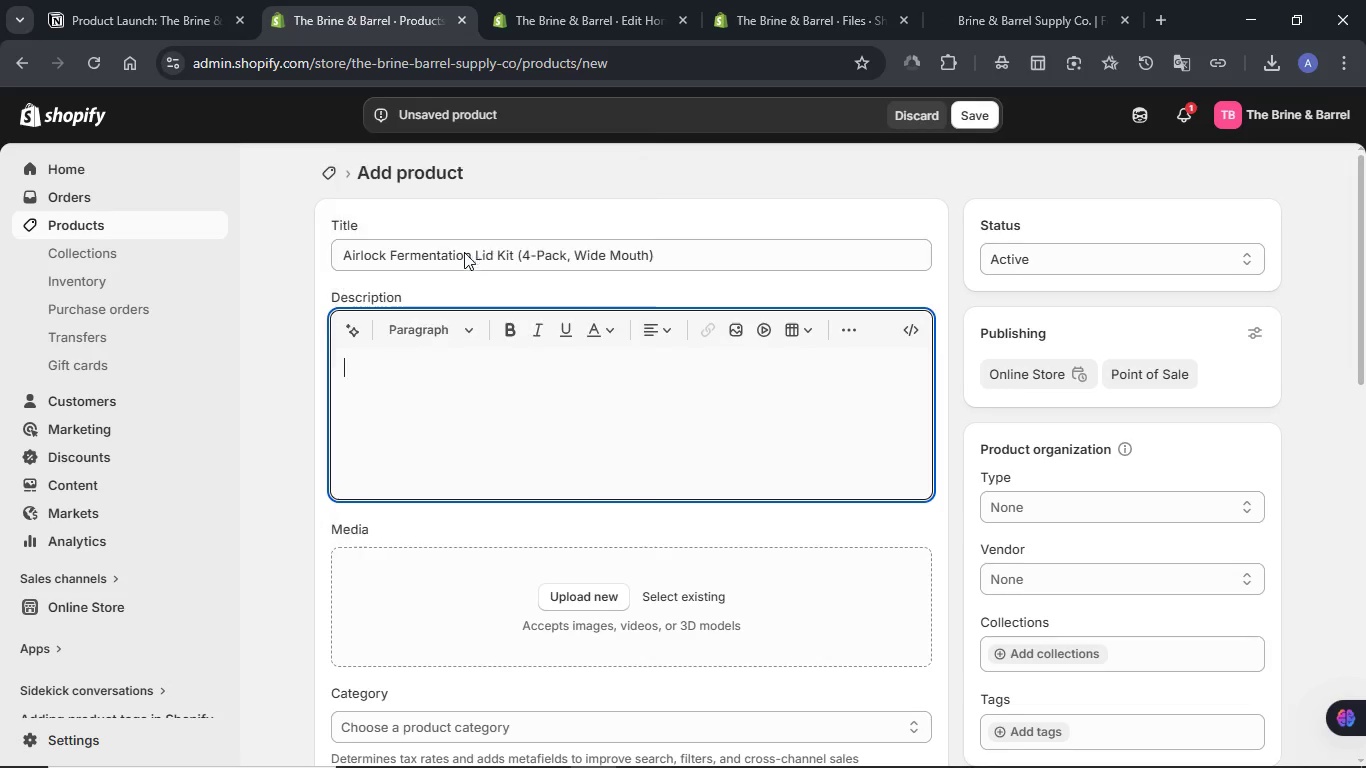 
key(Control+ControlLeft)
 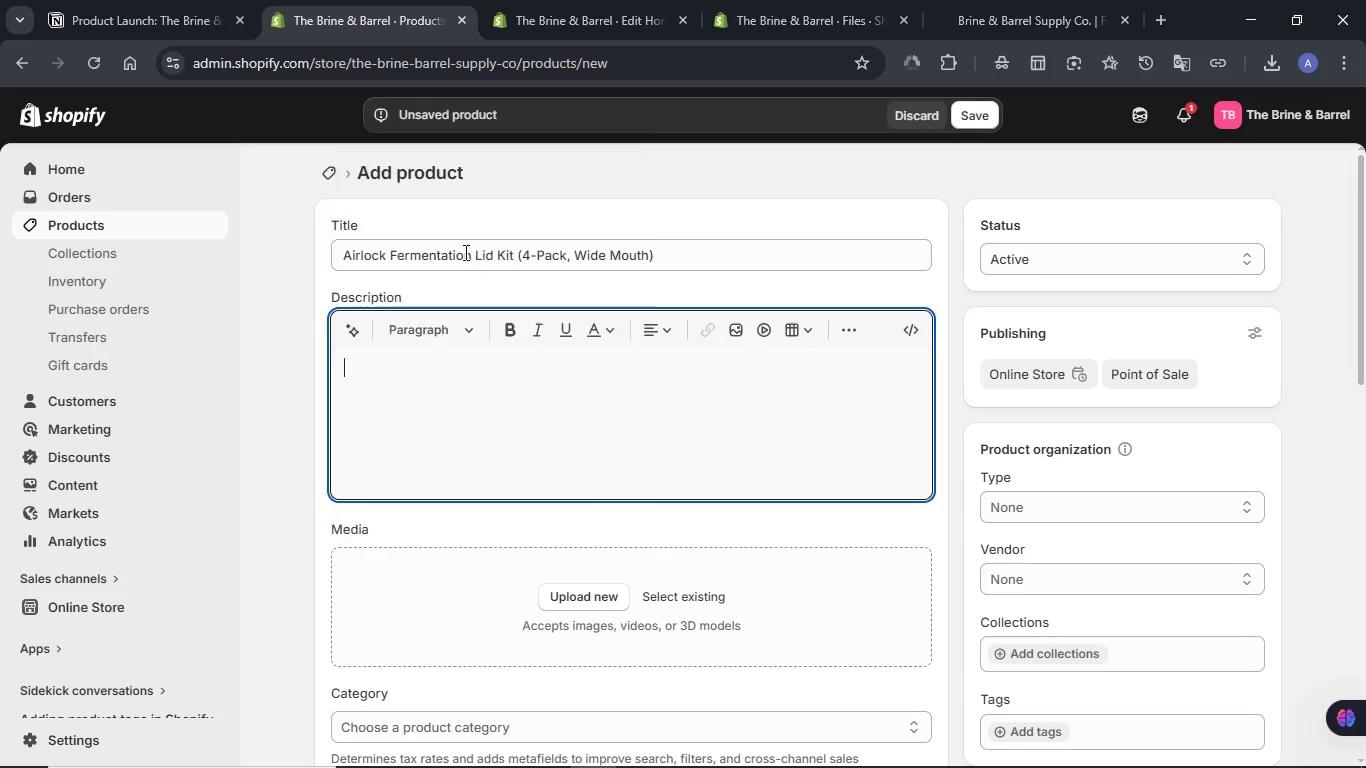 
key(Control+V)
 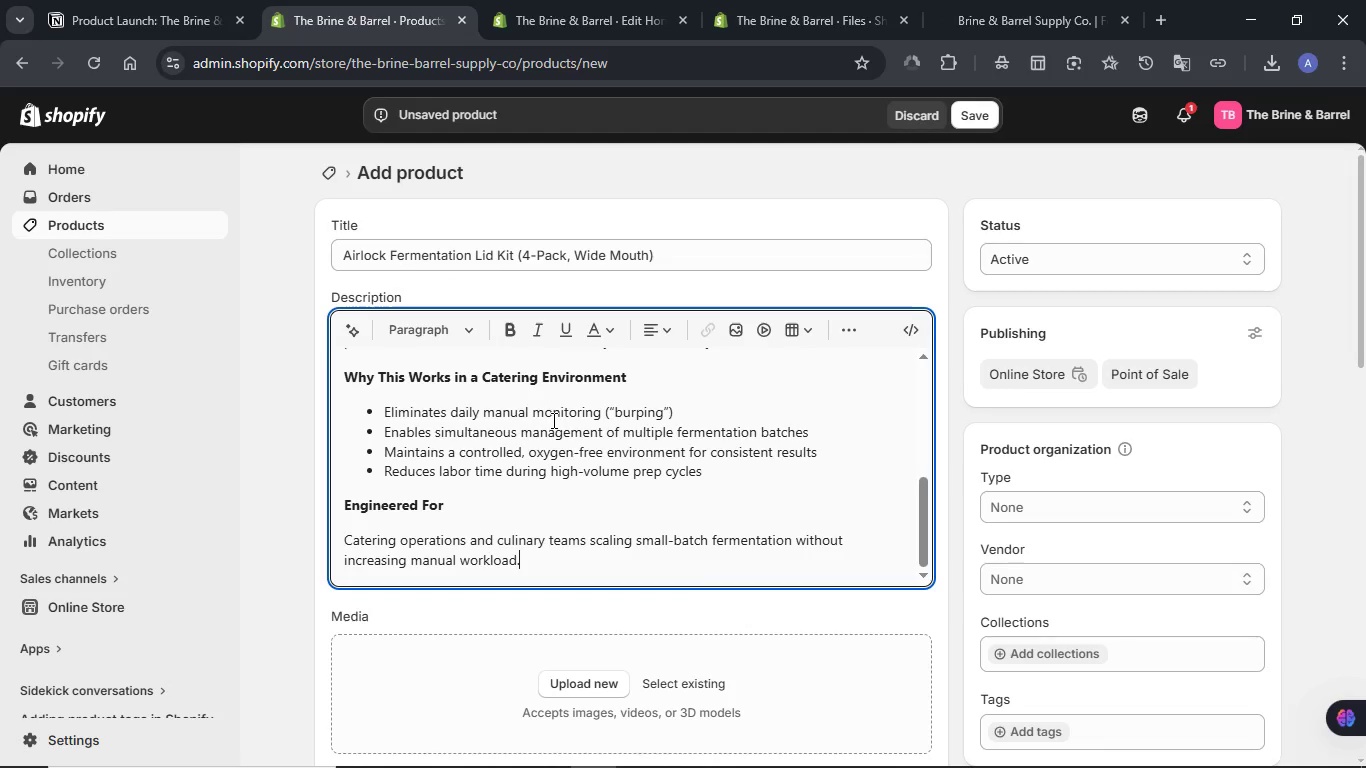 
scroll: coordinate [552, 420], scroll_direction: up, amount: 11.0
 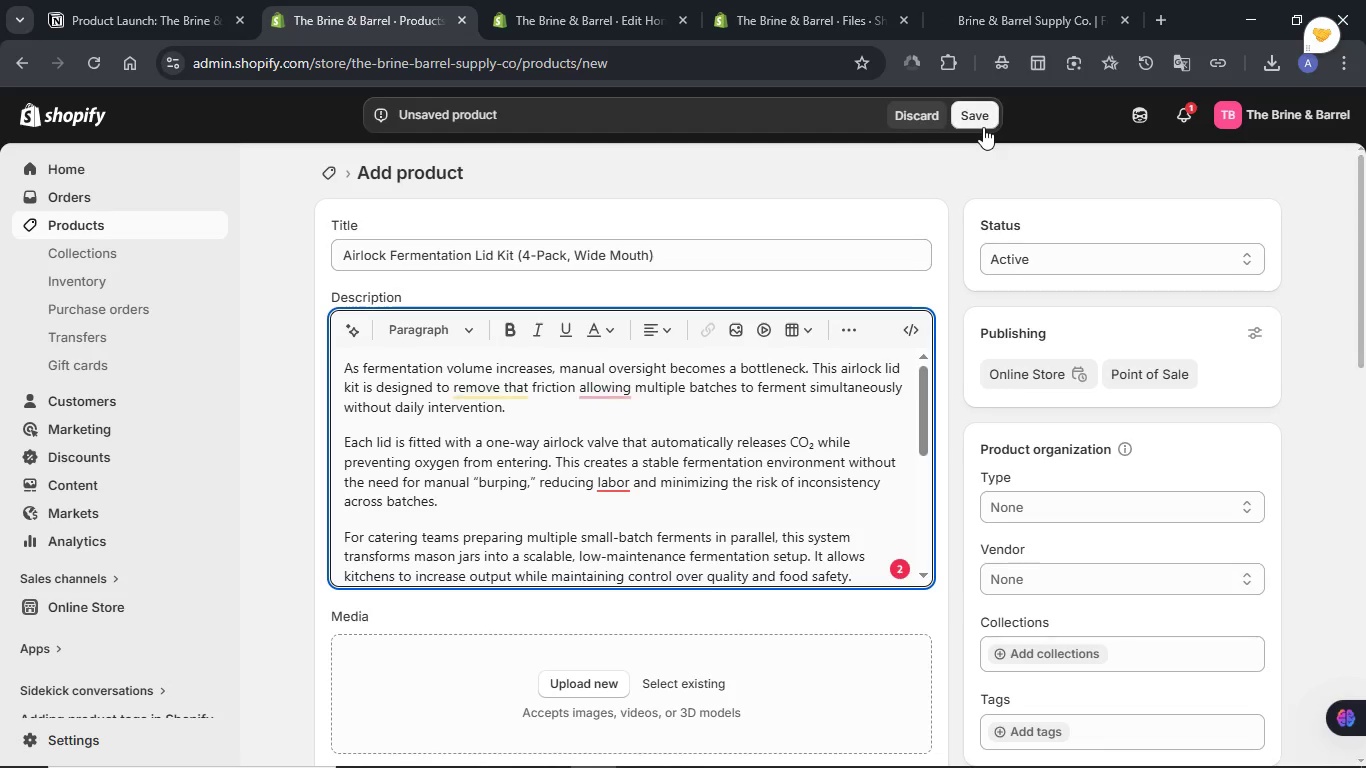 
scroll: coordinate [996, 207], scroll_direction: down, amount: 2.0
 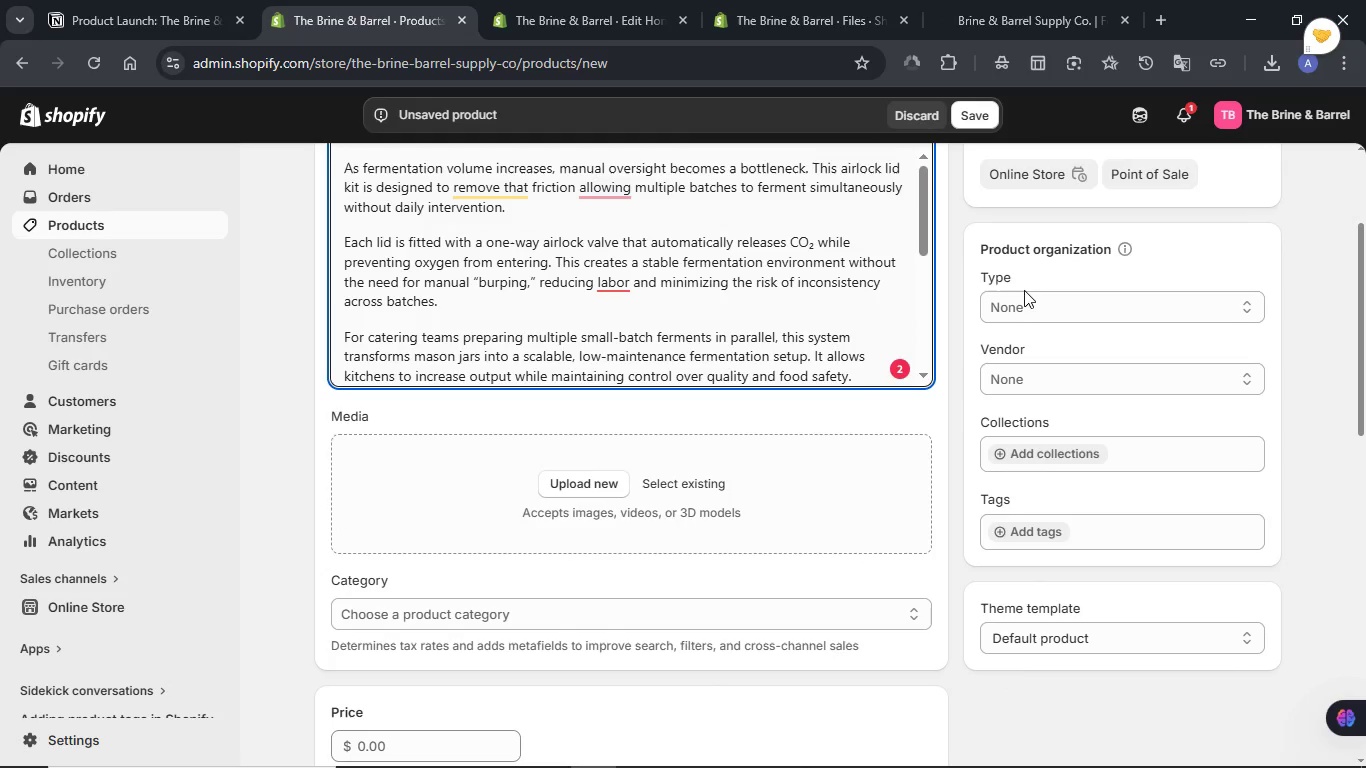 
double_click([1024, 303])
 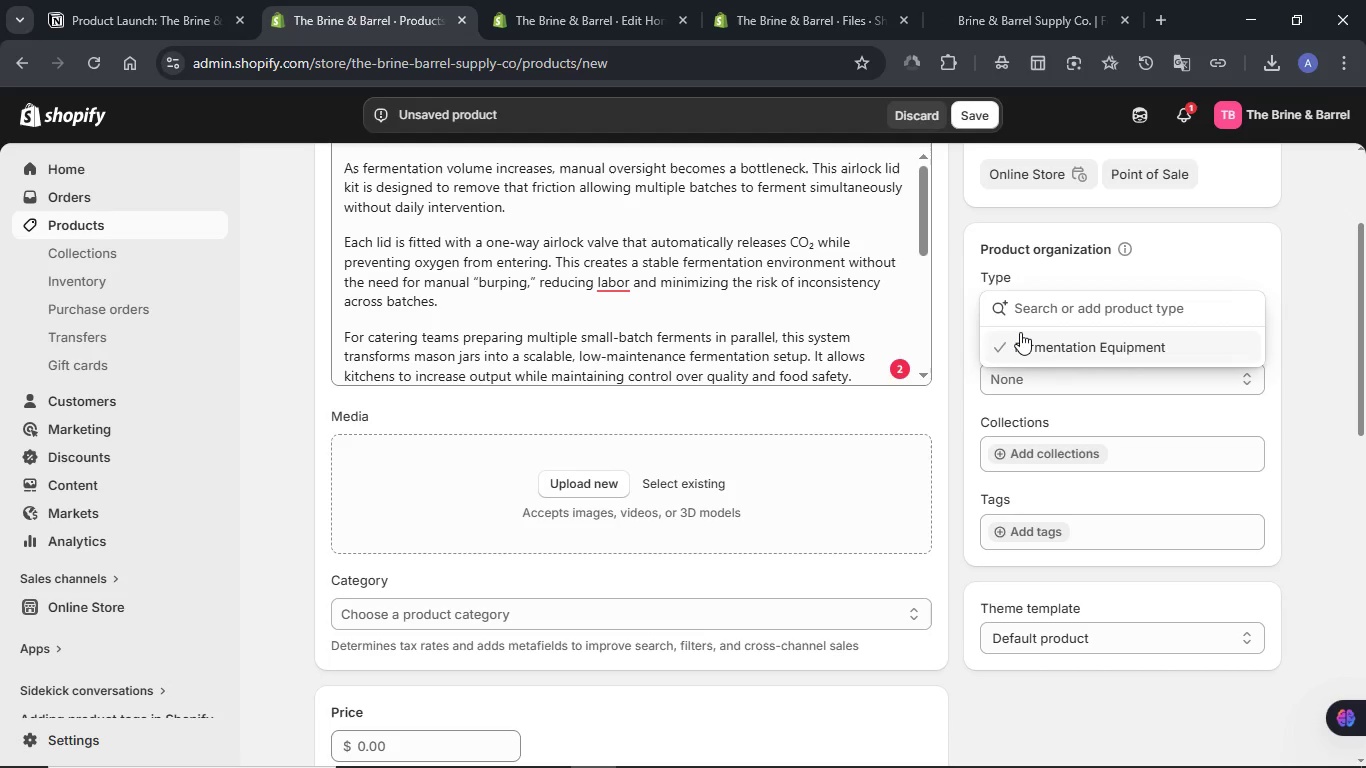 
left_click([1020, 332])
 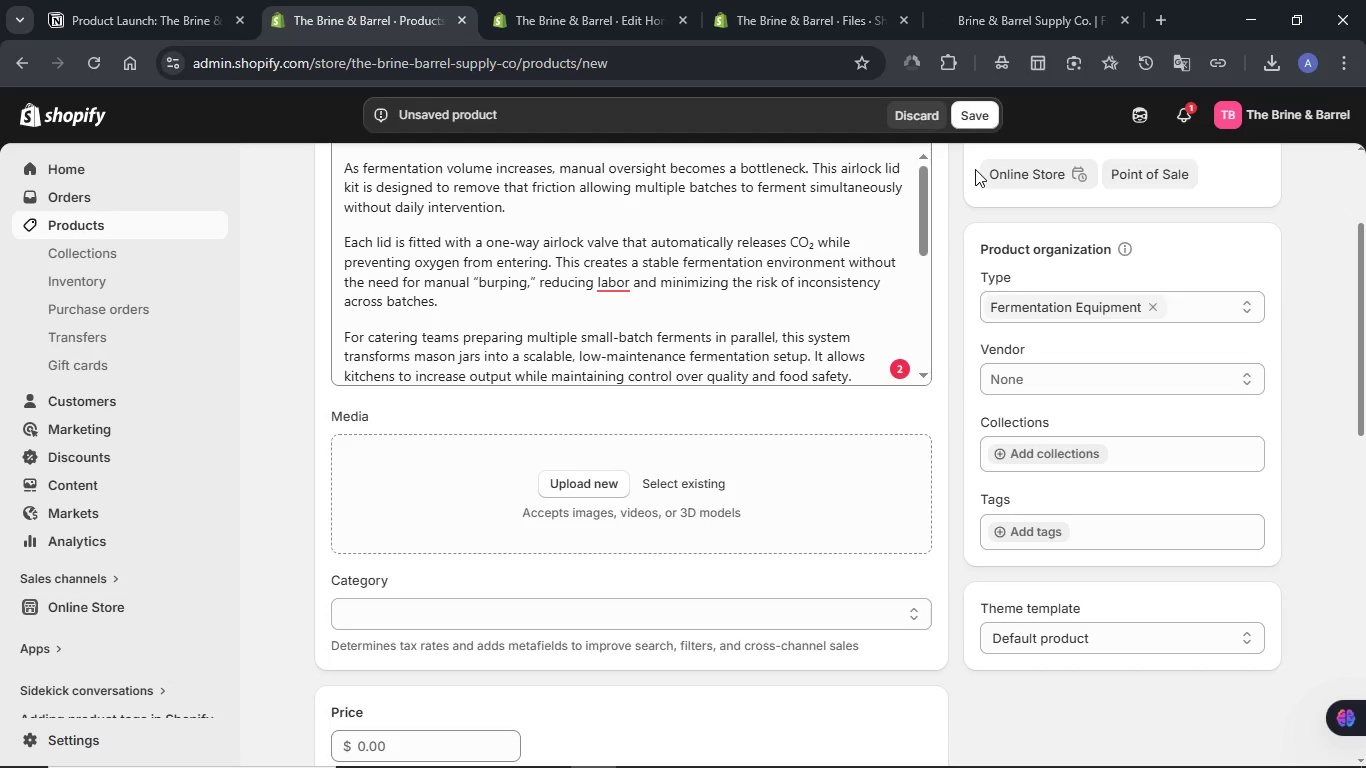 
mouse_move([945, 115])
 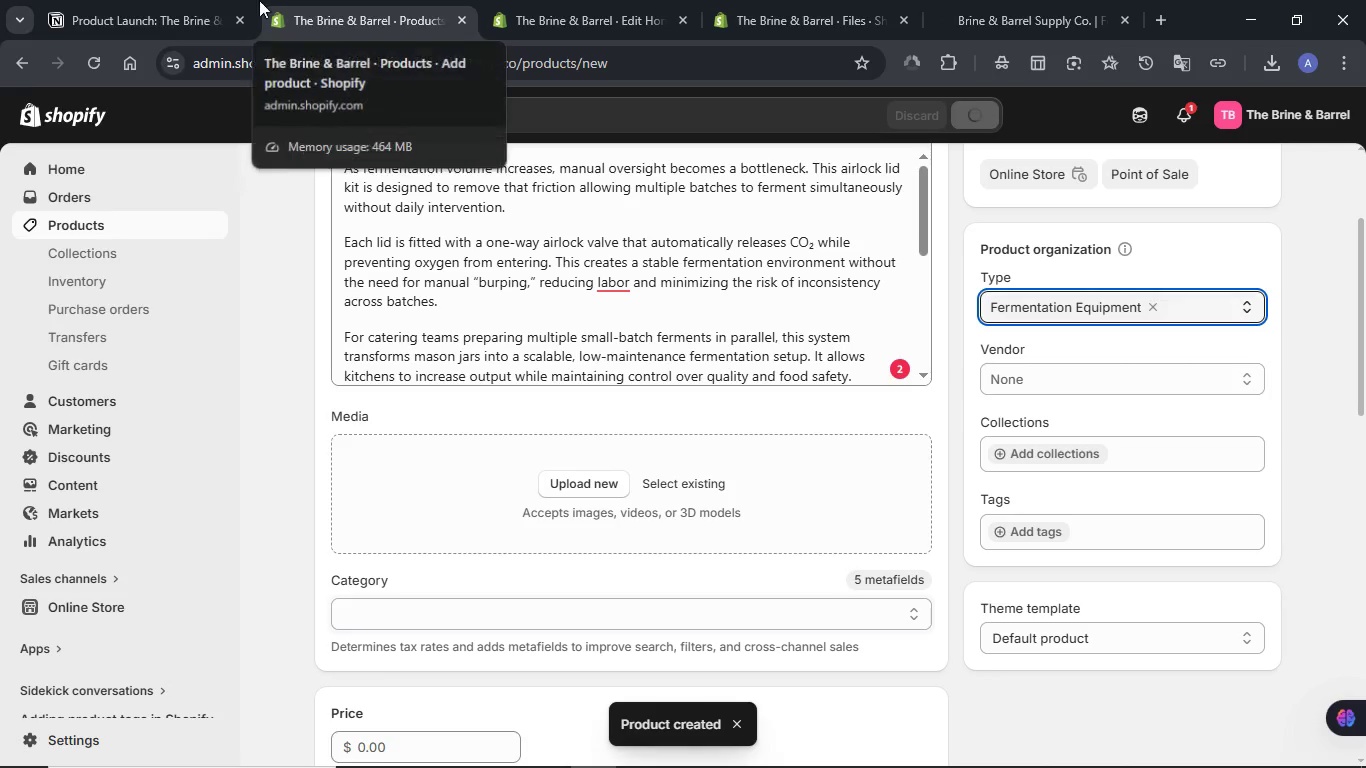 
left_click([182, 0])
 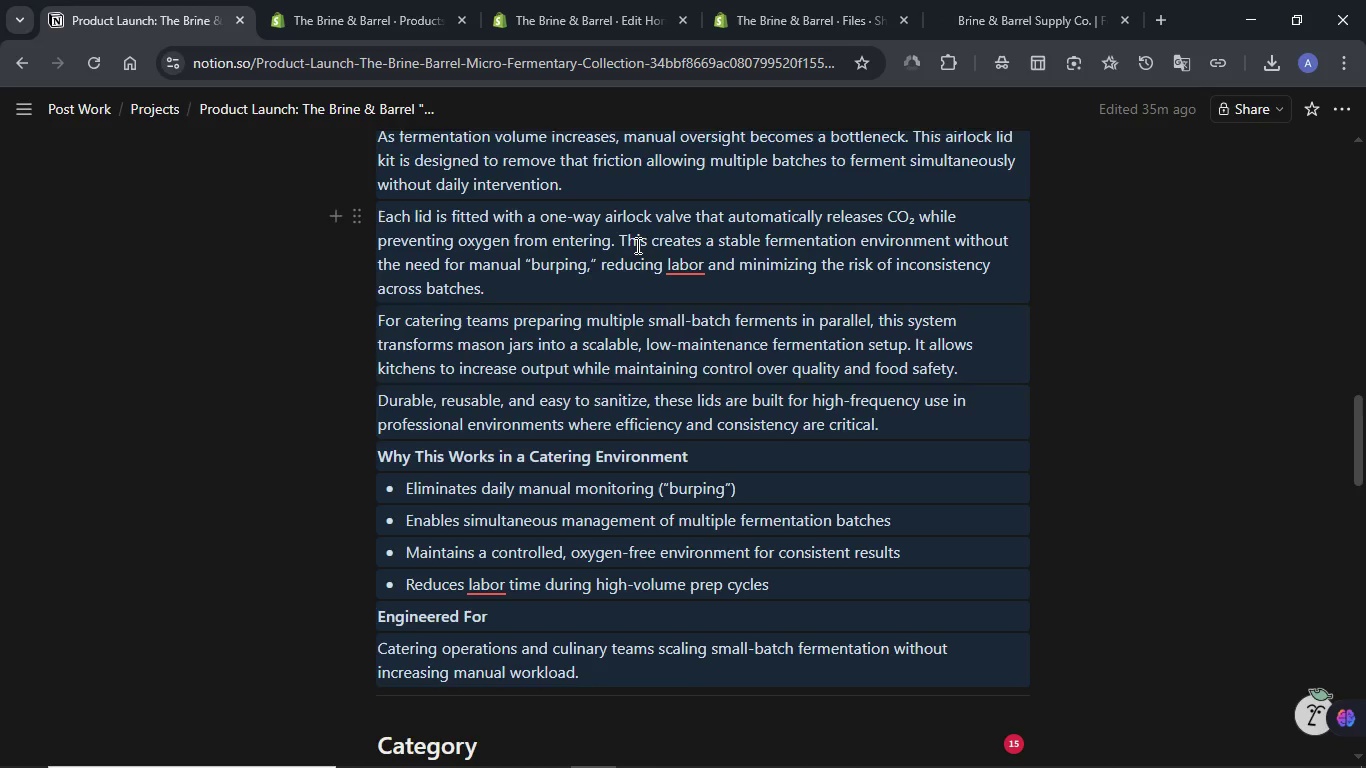 
scroll: coordinate [636, 245], scroll_direction: down, amount: 3.0
 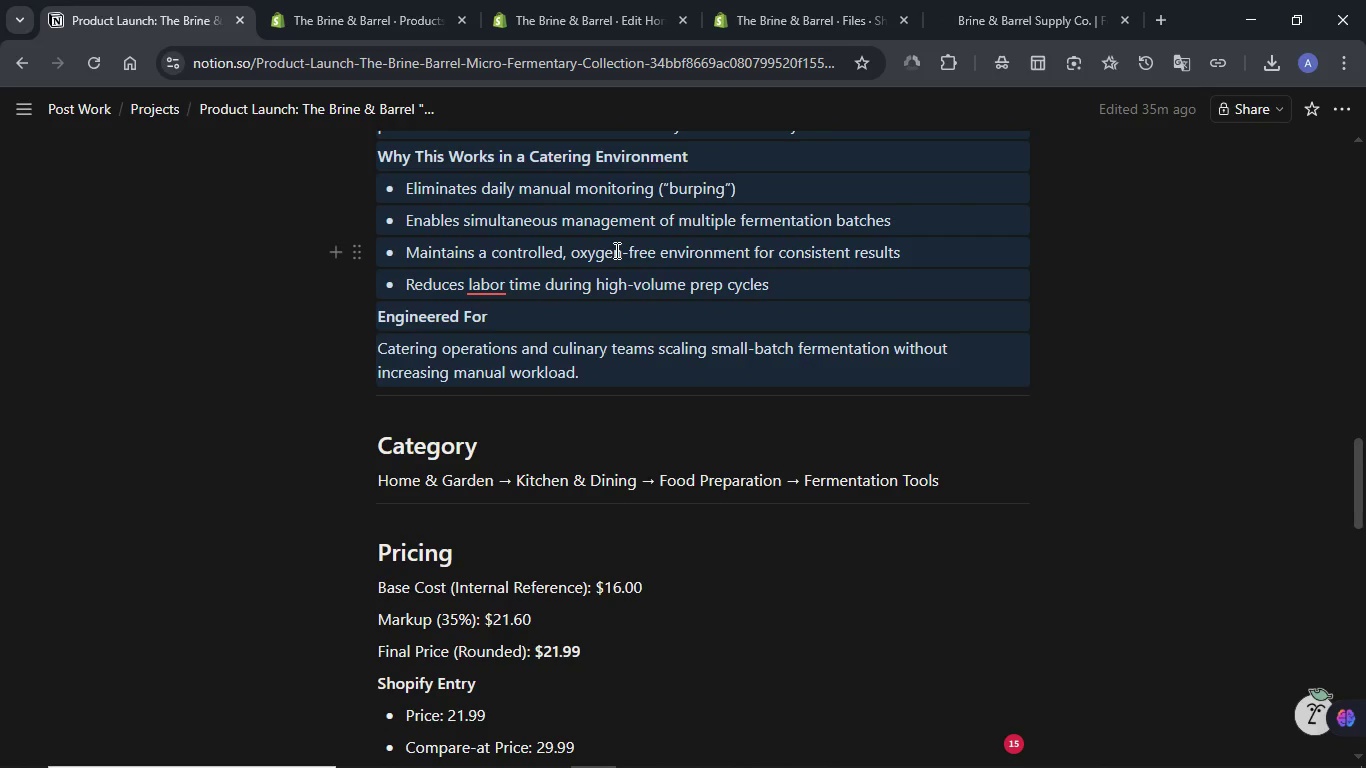 
left_click([615, 250])
 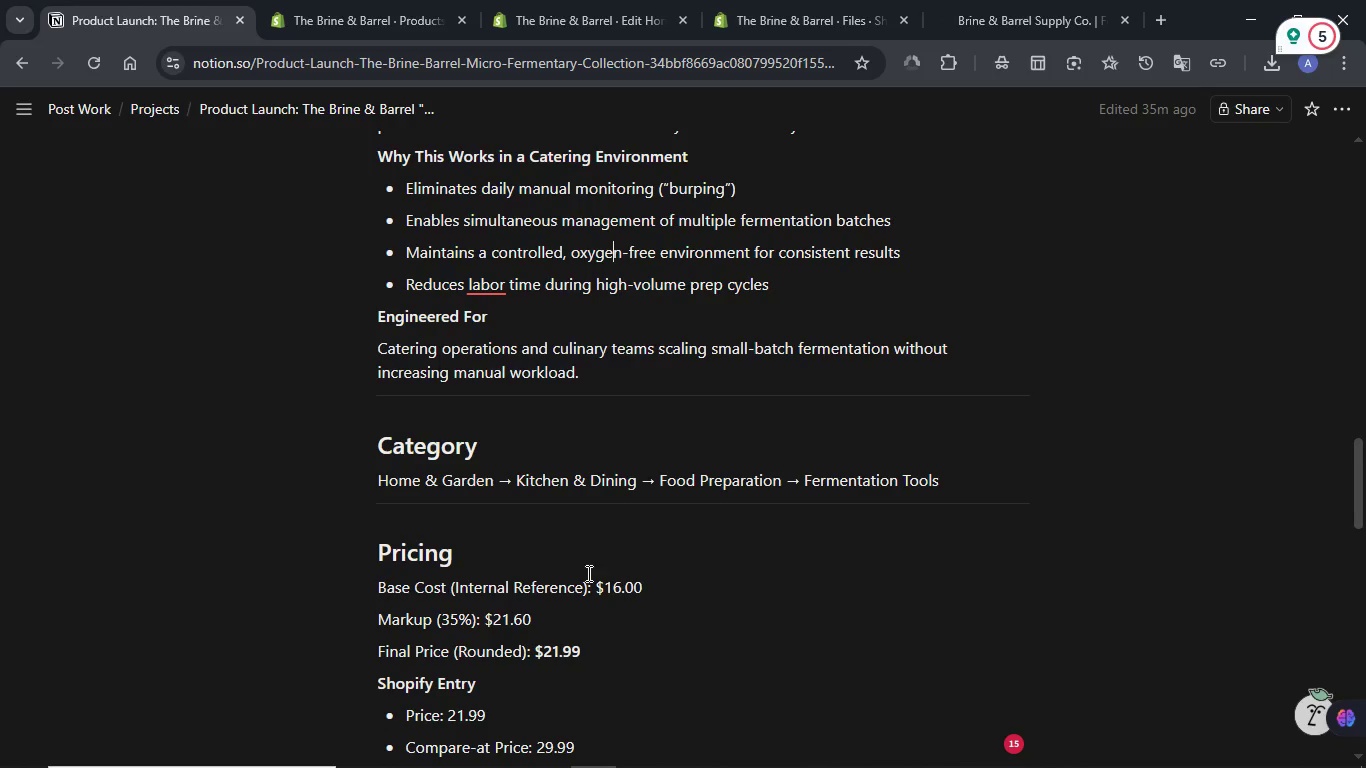 
scroll: coordinate [586, 578], scroll_direction: down, amount: 1.0
 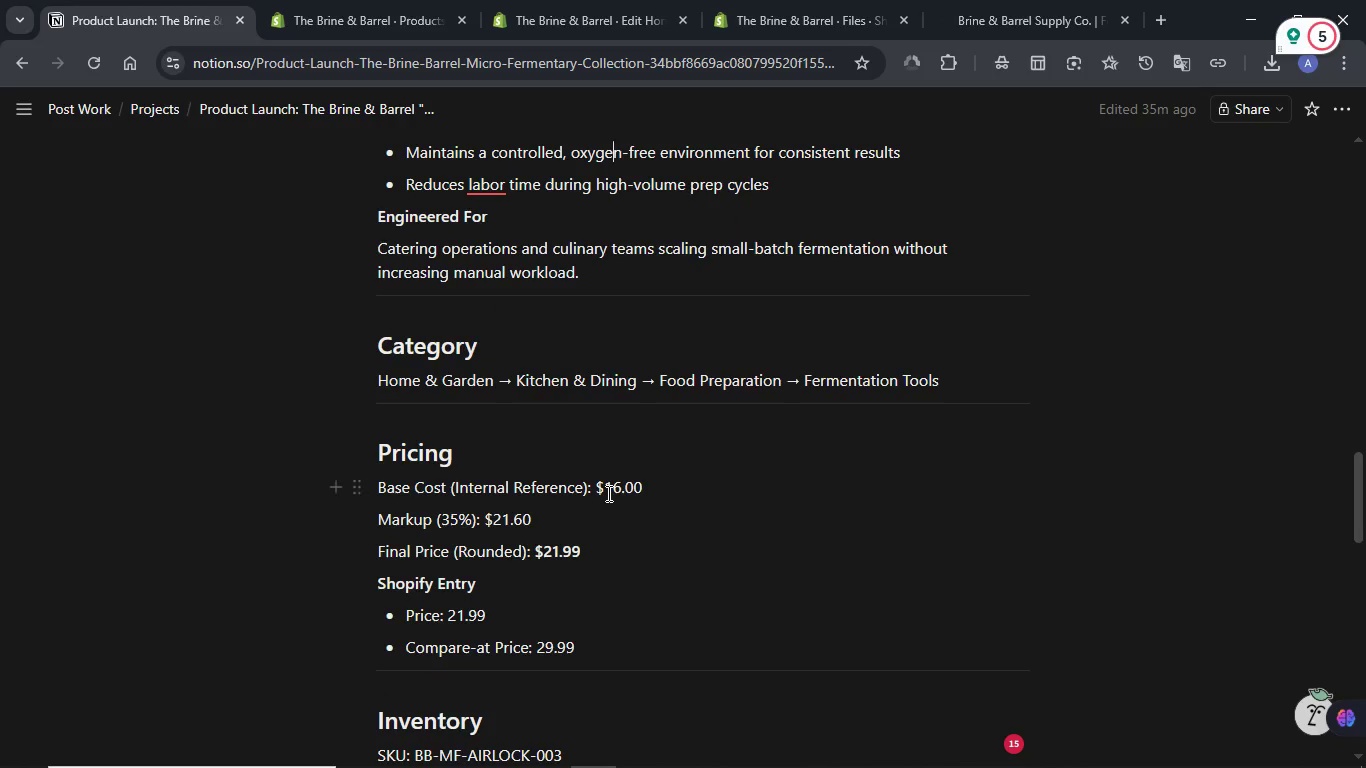 
left_click_drag(start_coordinate=[607, 493], to_coordinate=[641, 490])
 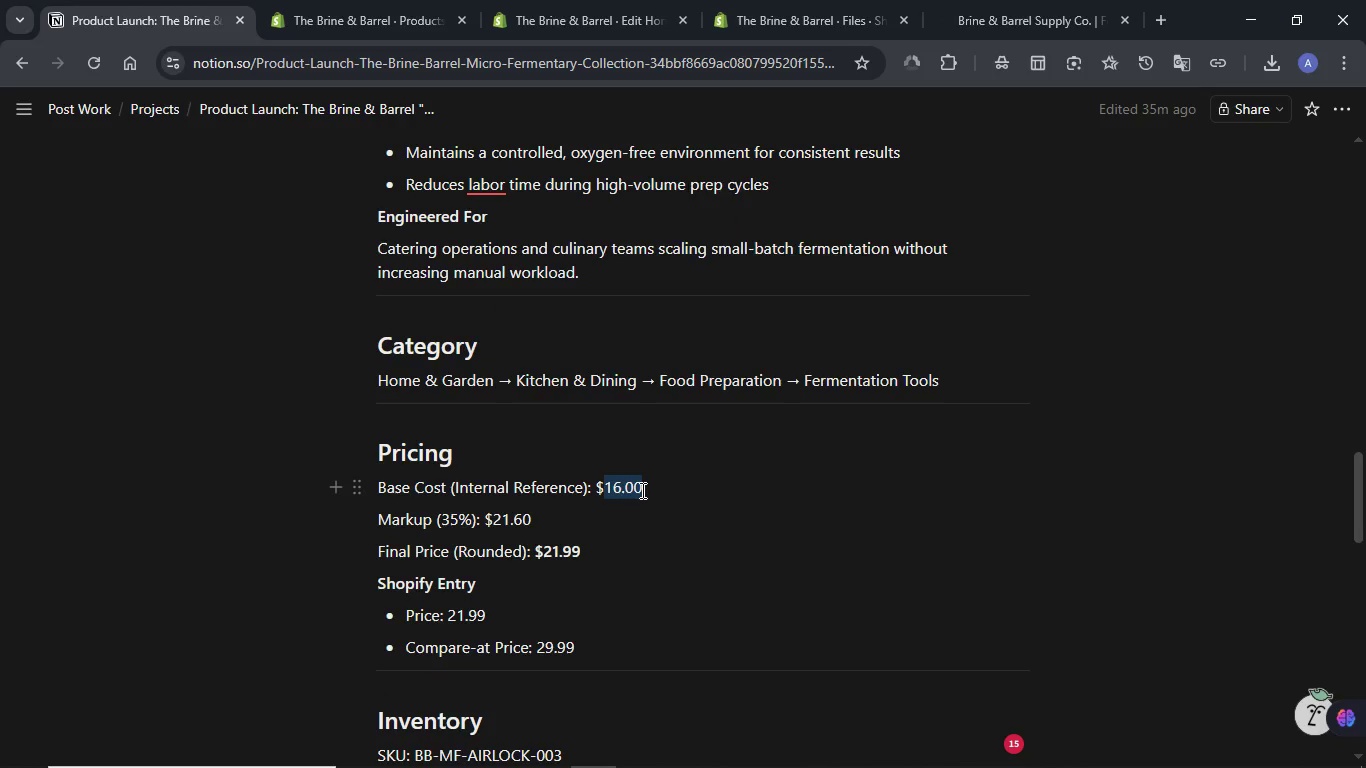 
key(Control+C)
 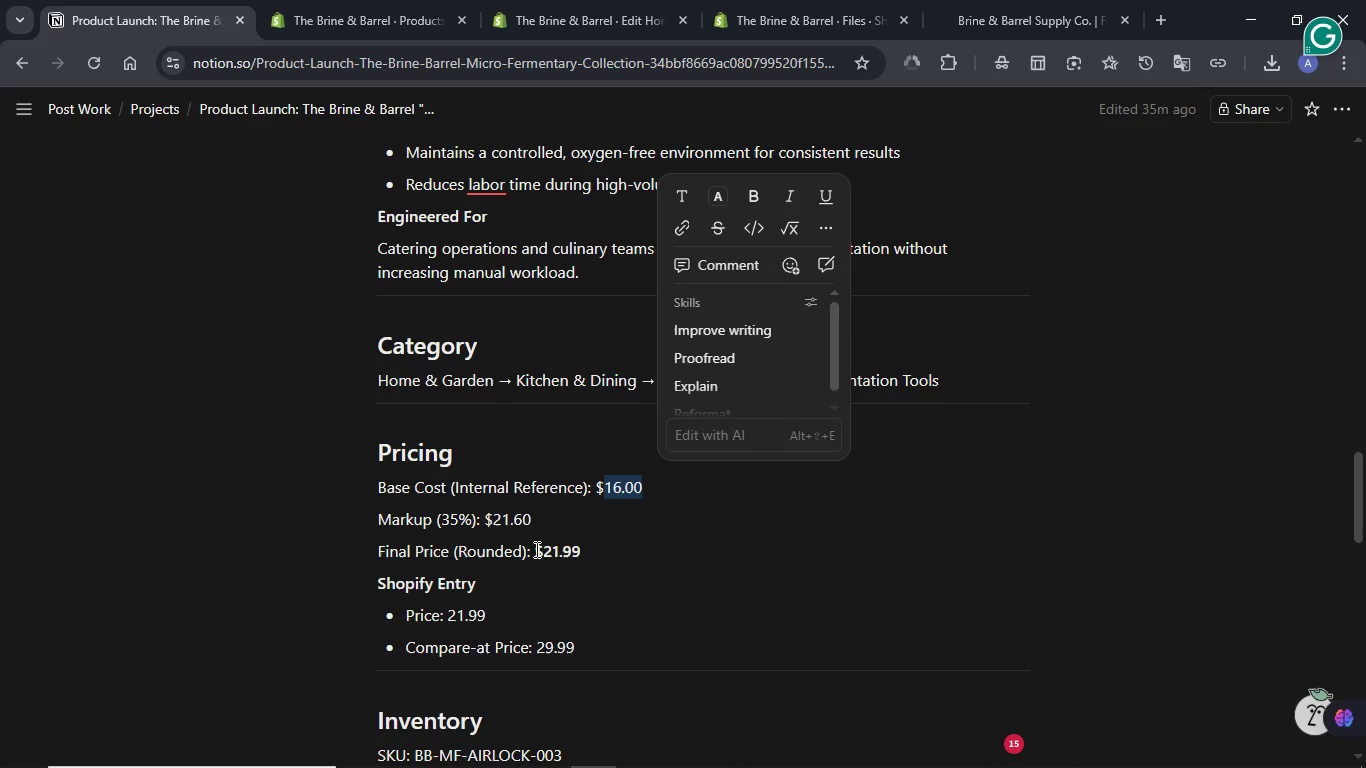 
left_click_drag(start_coordinate=[543, 552], to_coordinate=[595, 553])
 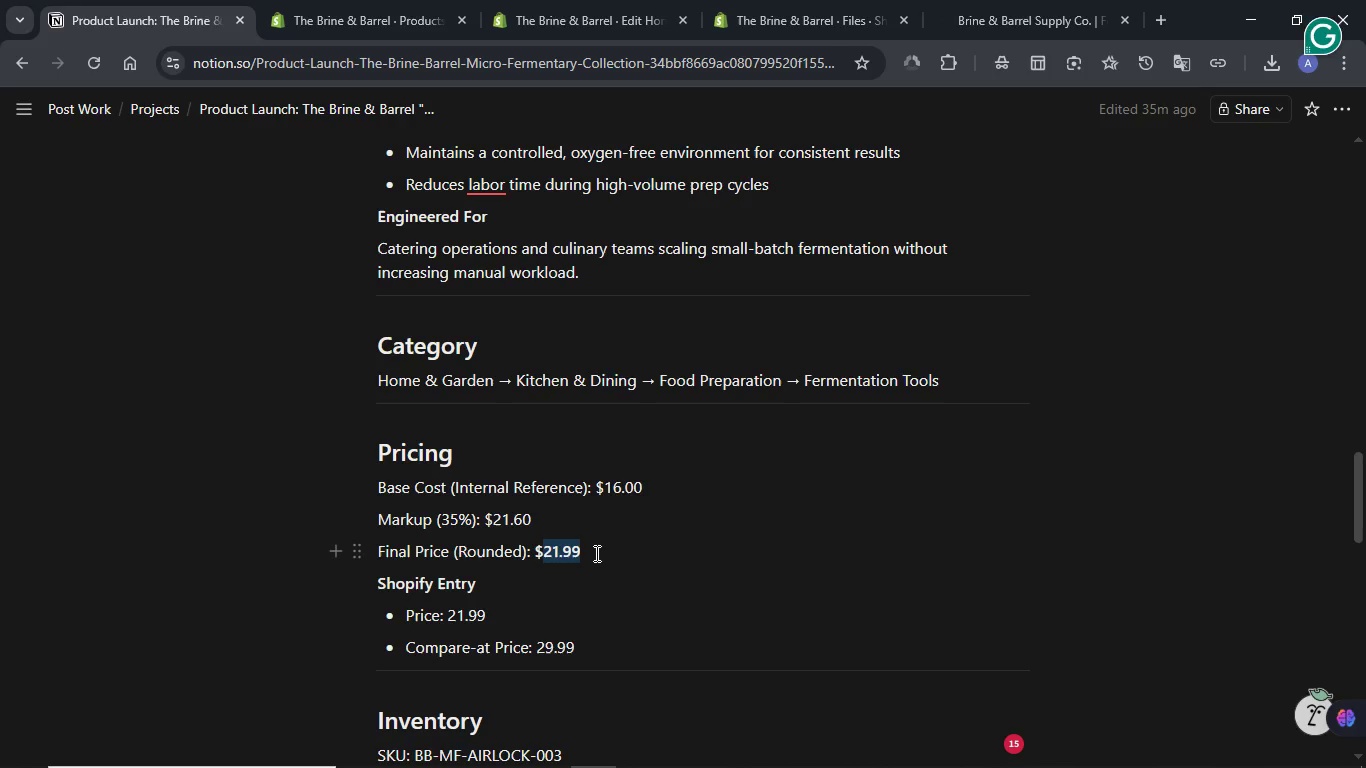 
key(Control+C)
 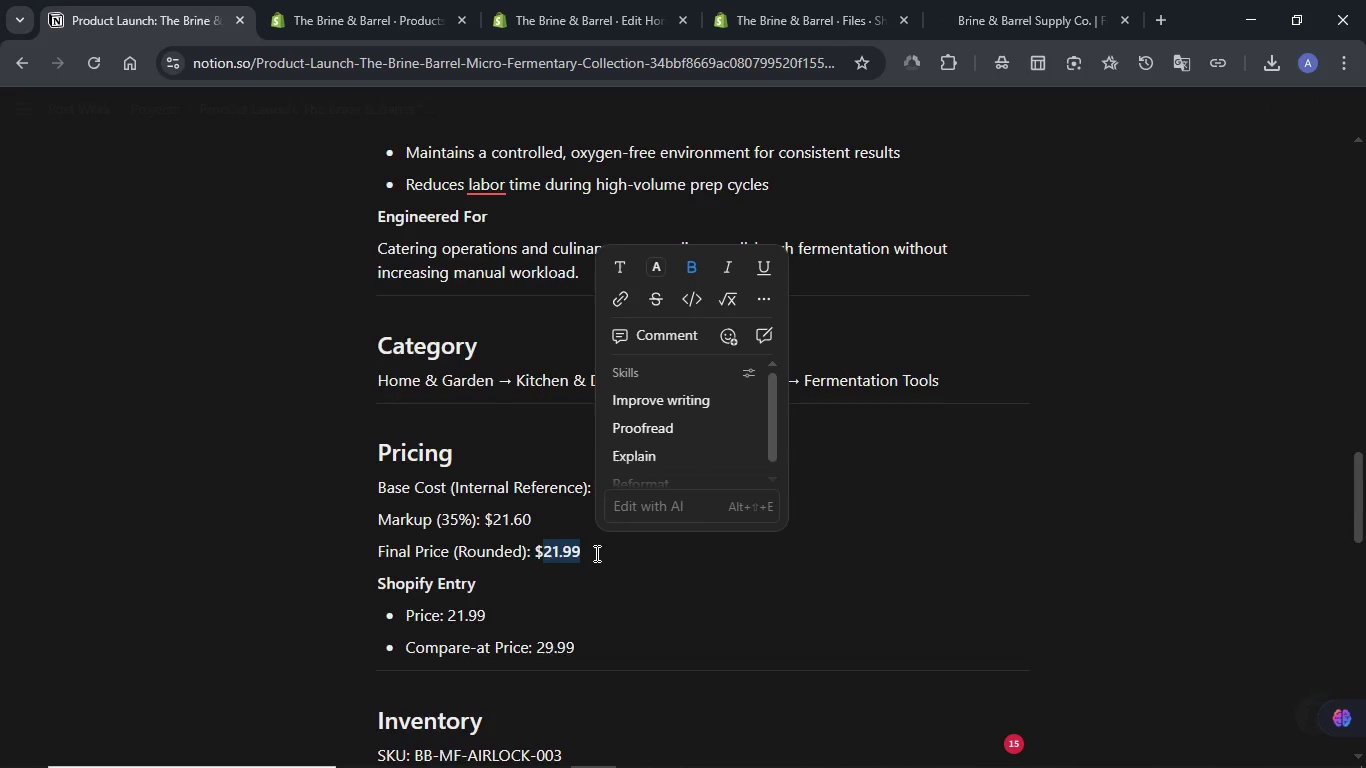 
scroll: coordinate [595, 553], scroll_direction: down, amount: 2.0
 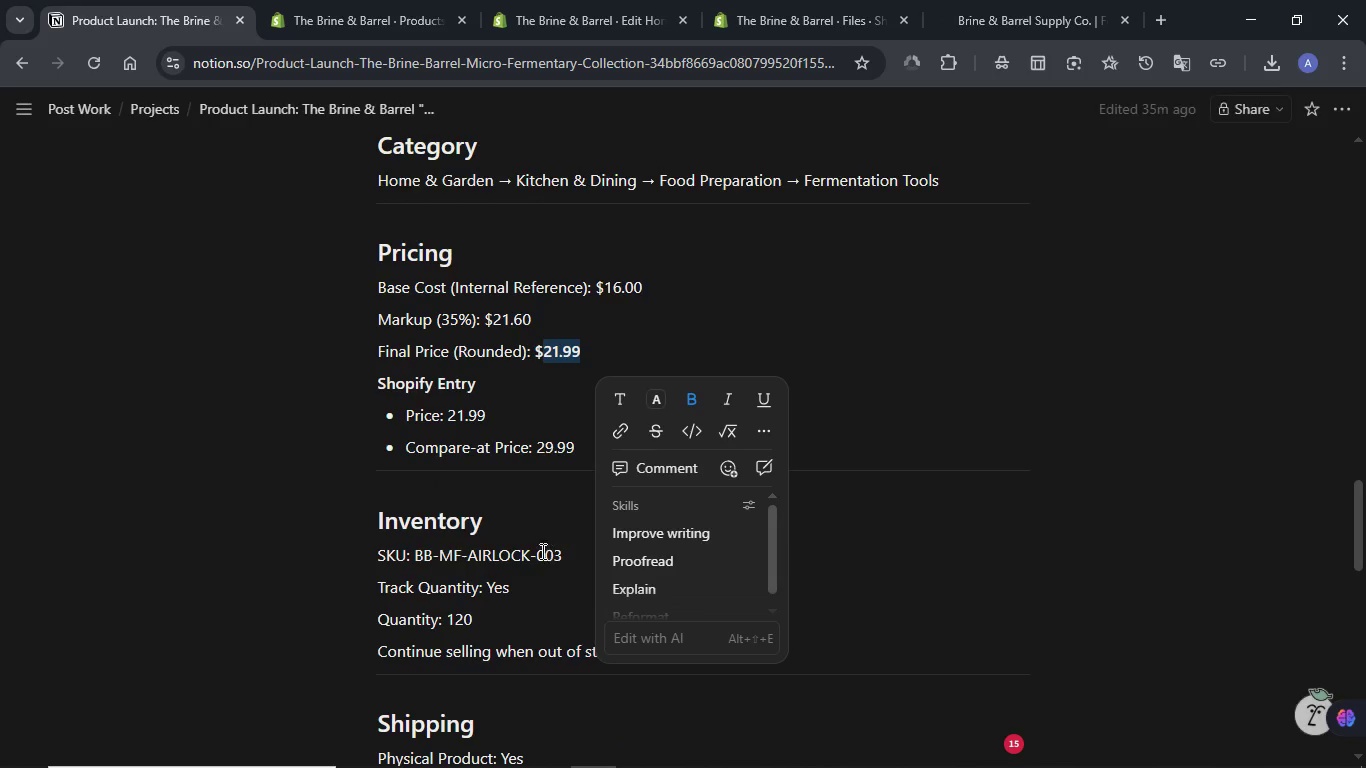 
double_click([540, 551])
 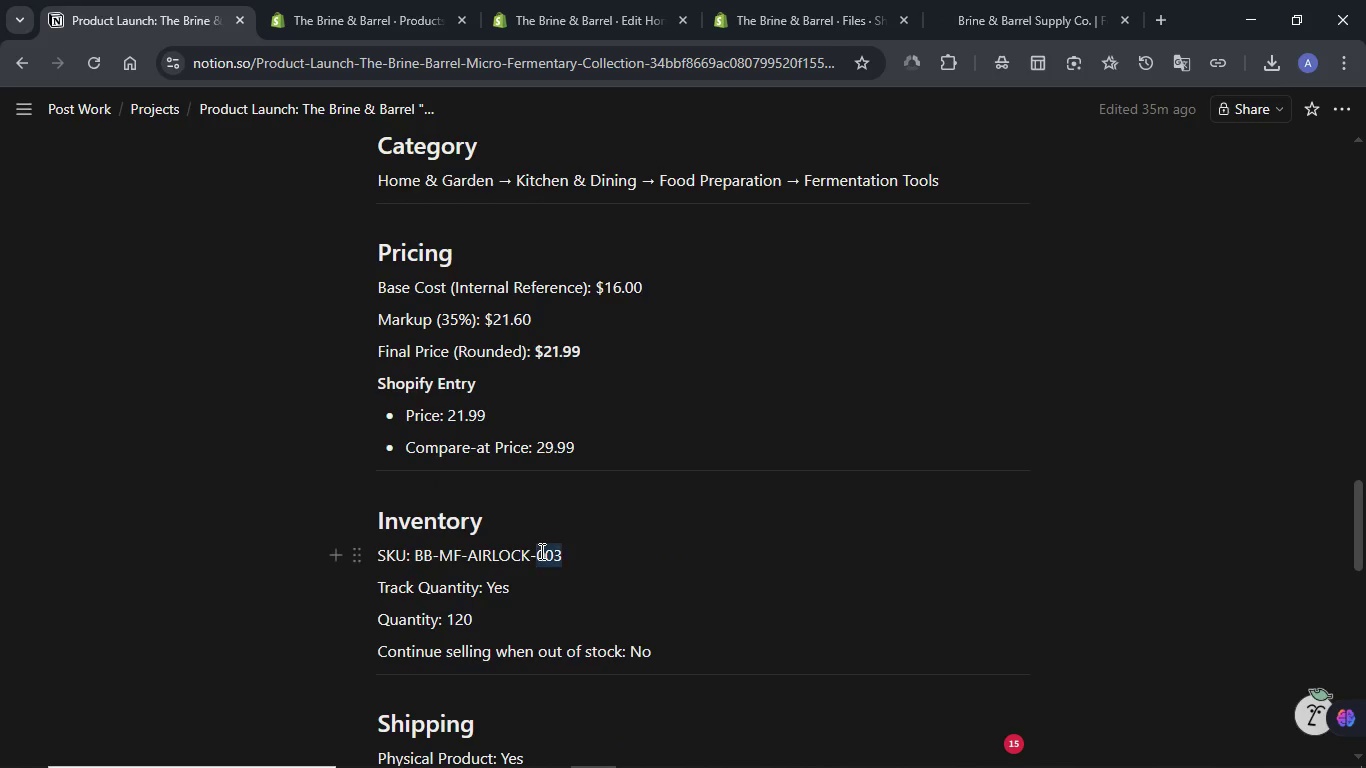 
triple_click([540, 551])
 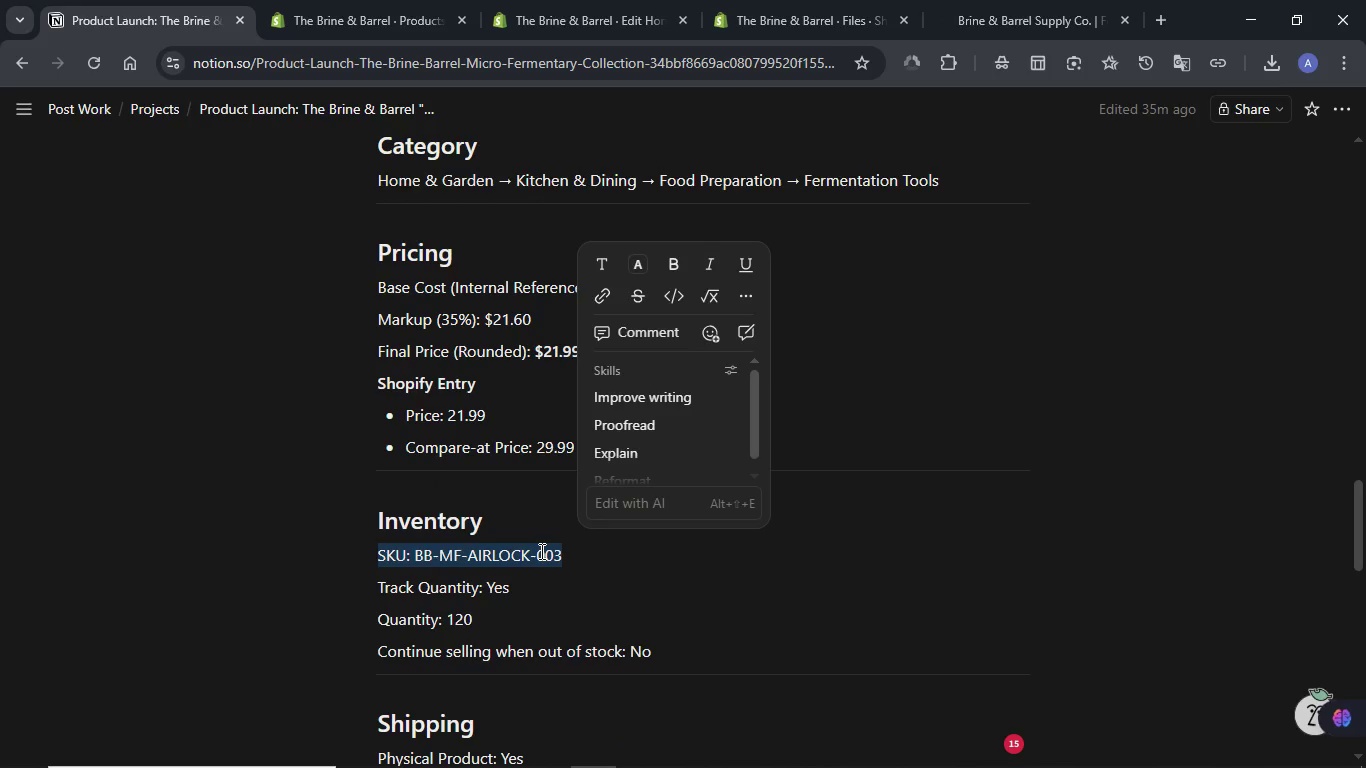 
key(Control+C)
 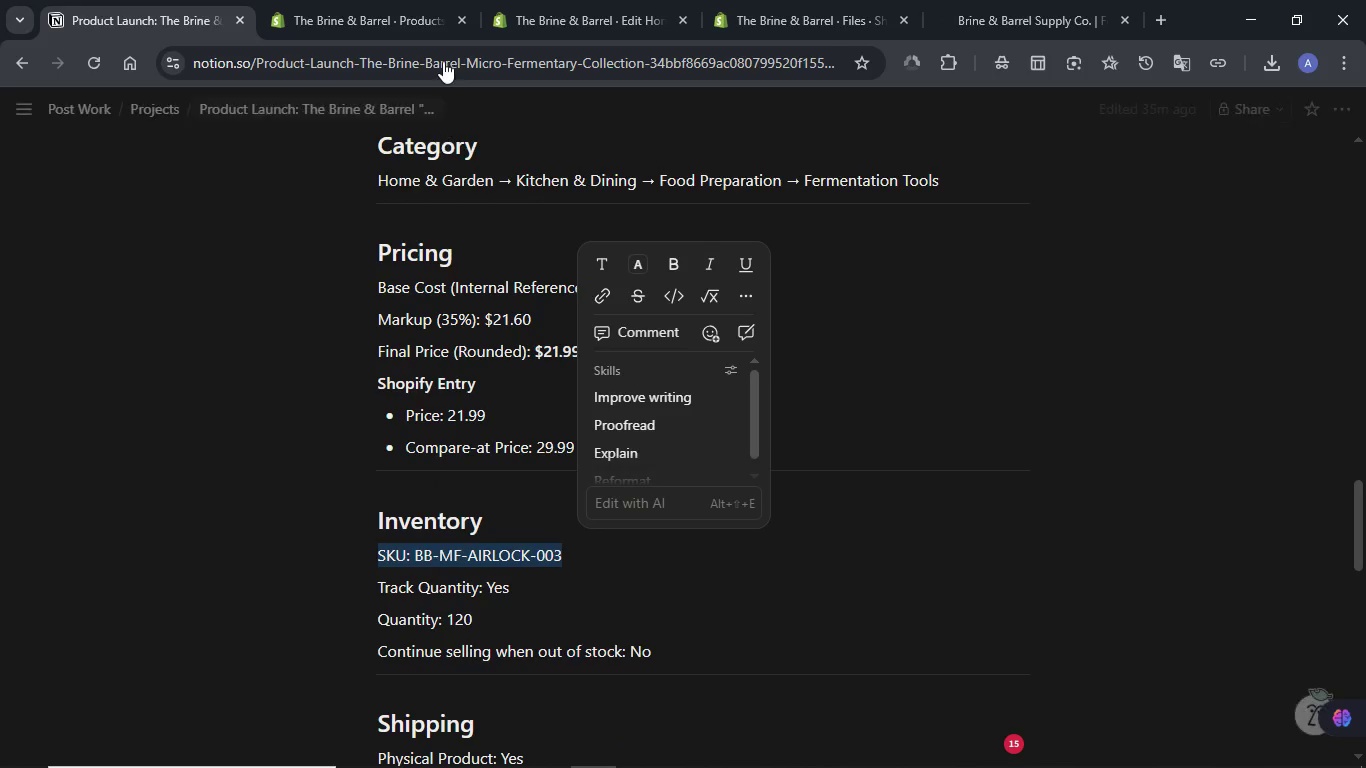 
left_click([399, 17])
 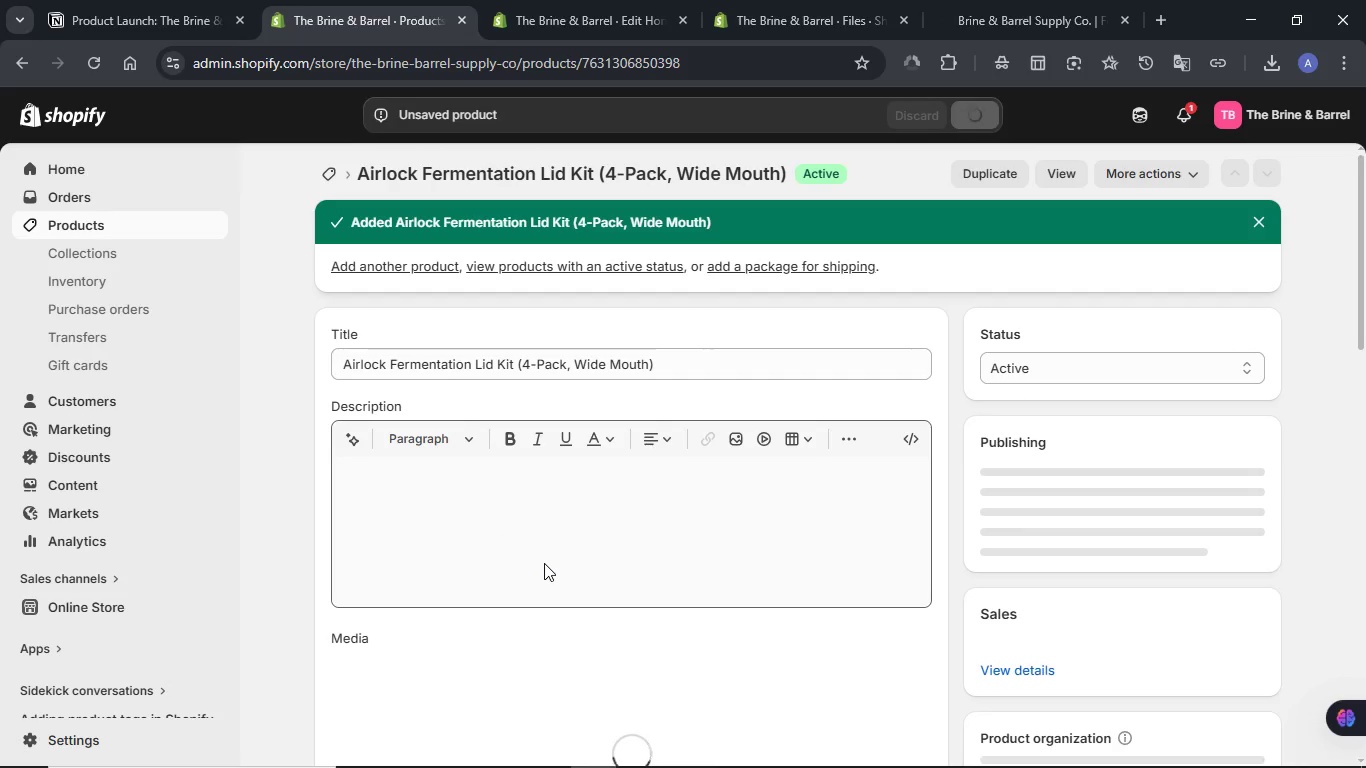 
wait(11.8)
 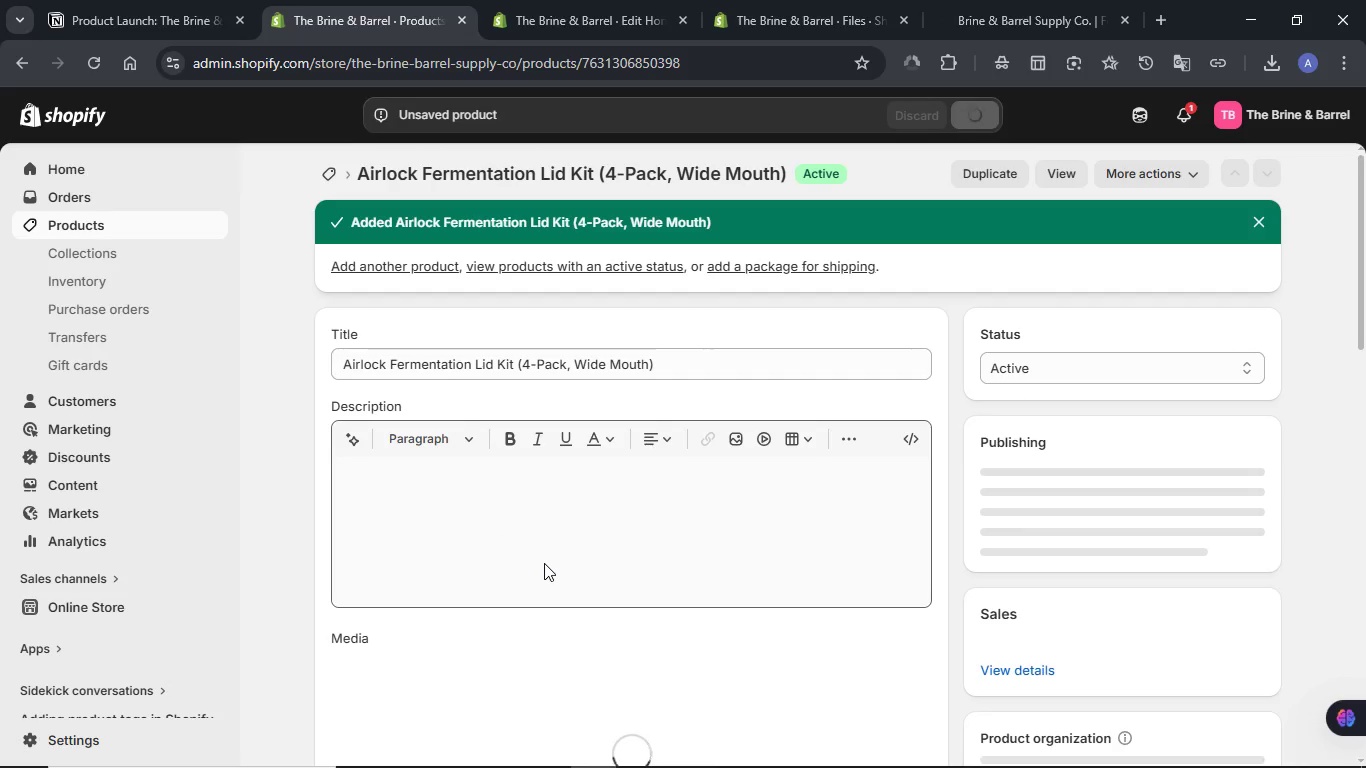 
scroll: coordinate [495, 557], scroll_direction: down, amount: 11.0
 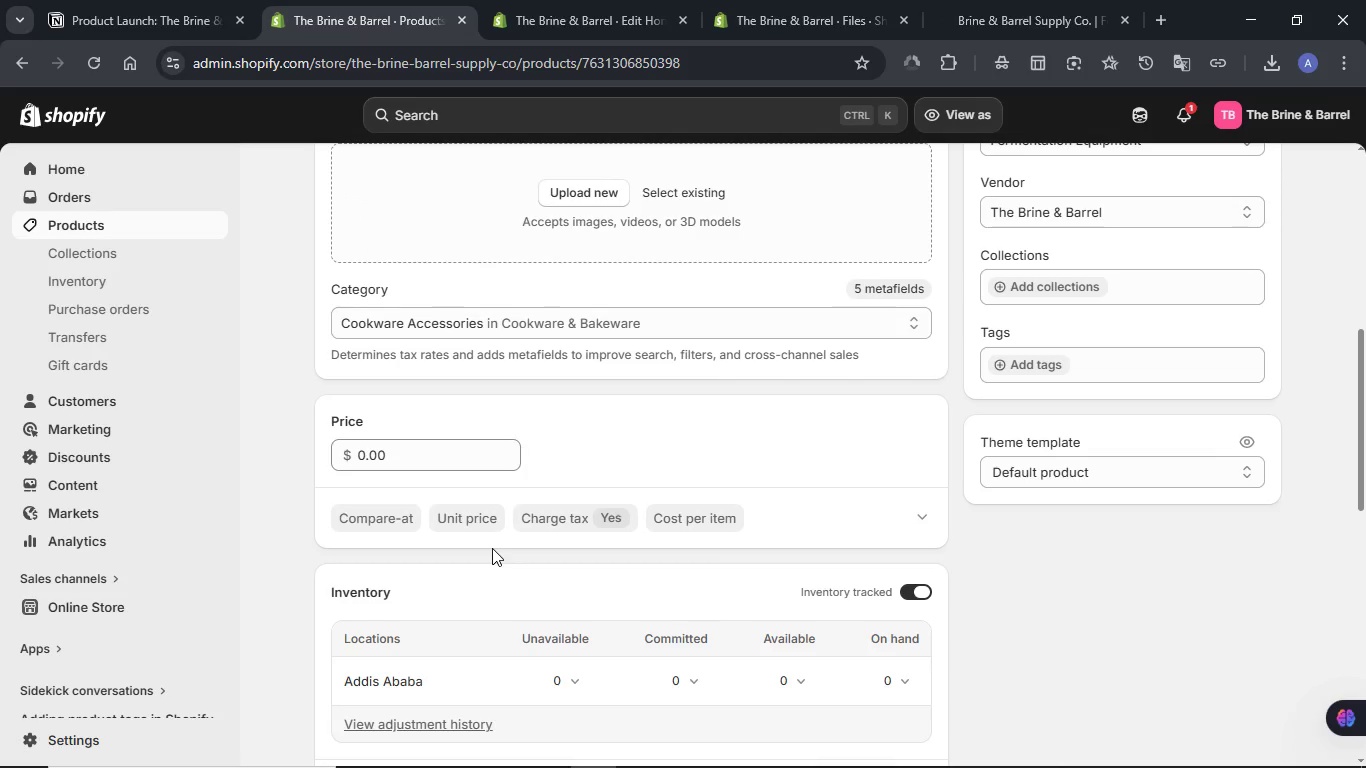 
scroll: coordinate [492, 548], scroll_direction: up, amount: 2.0
 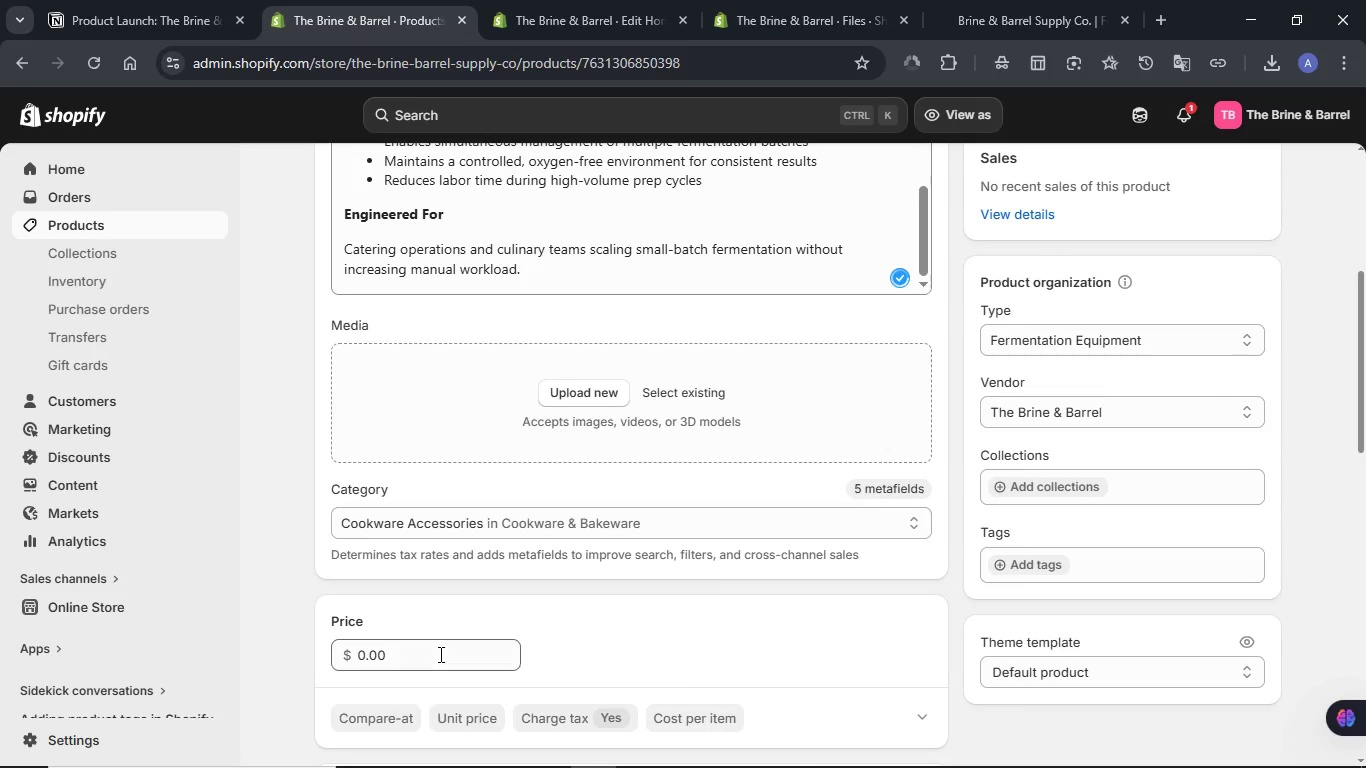 
double_click([439, 654])
 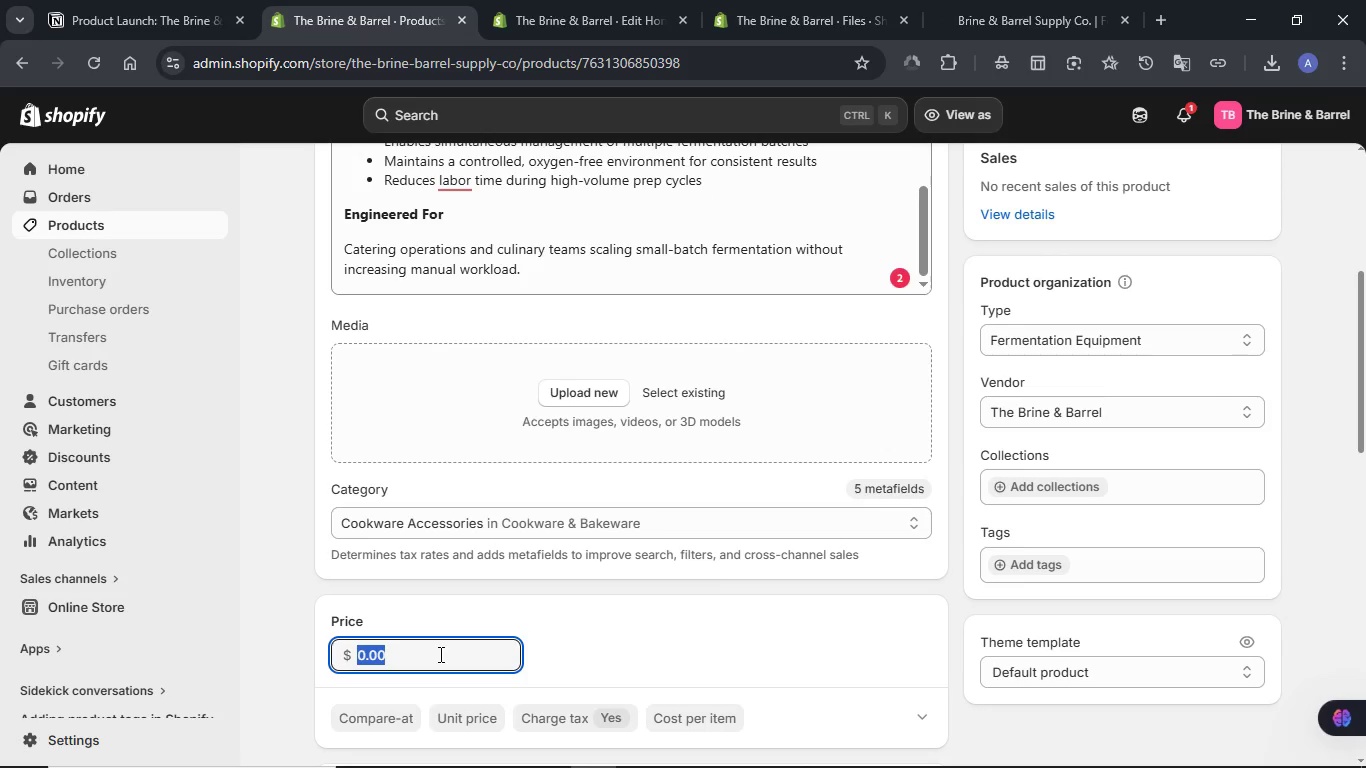 
key(Meta+V)
 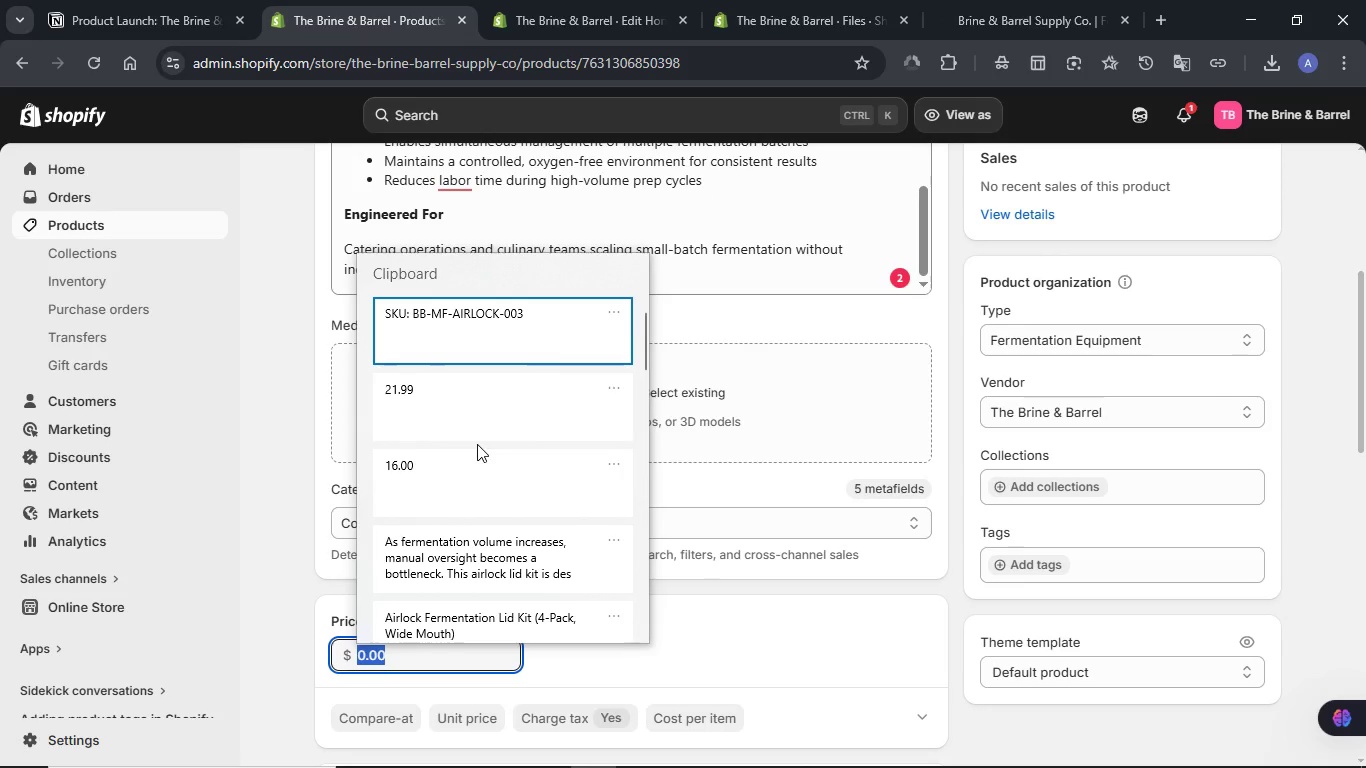 
left_click([477, 425])
 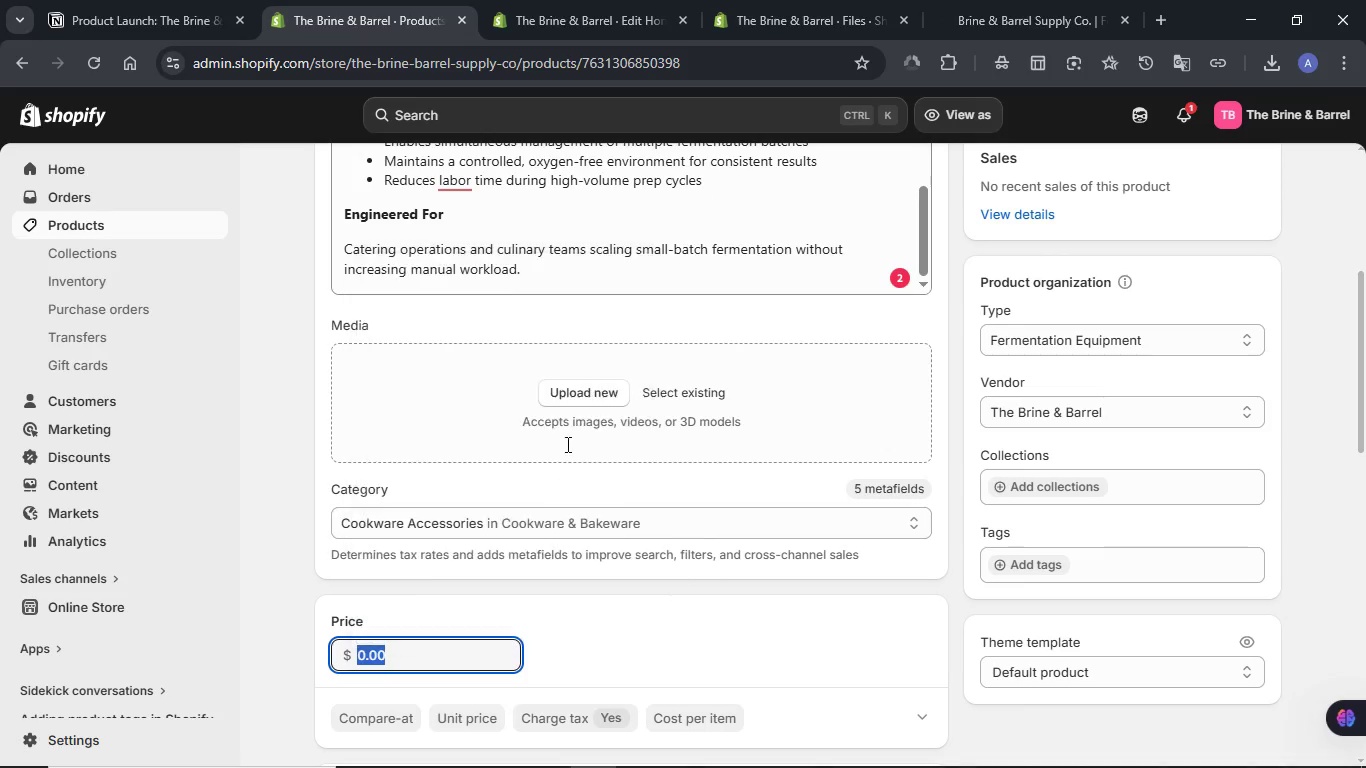 
key(Control+ControlLeft)
 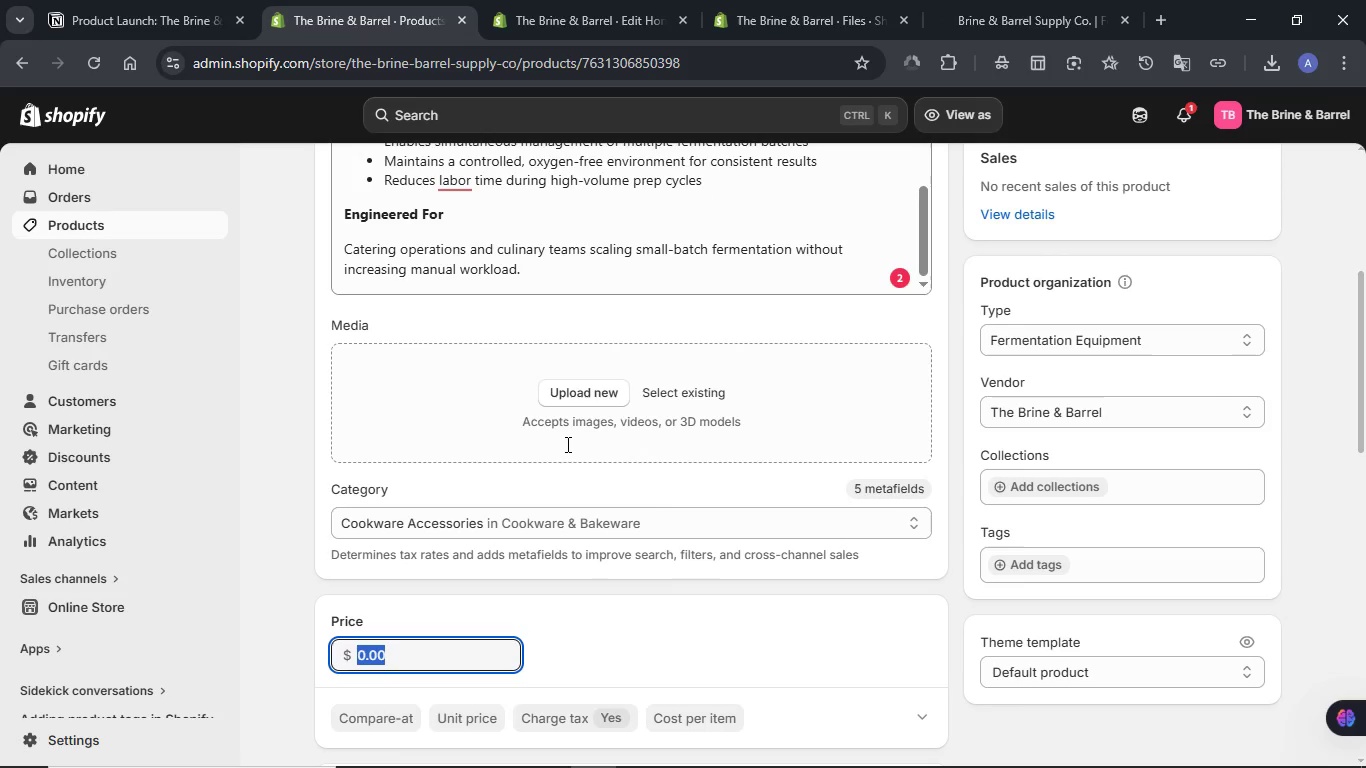 
key(Control+V)
 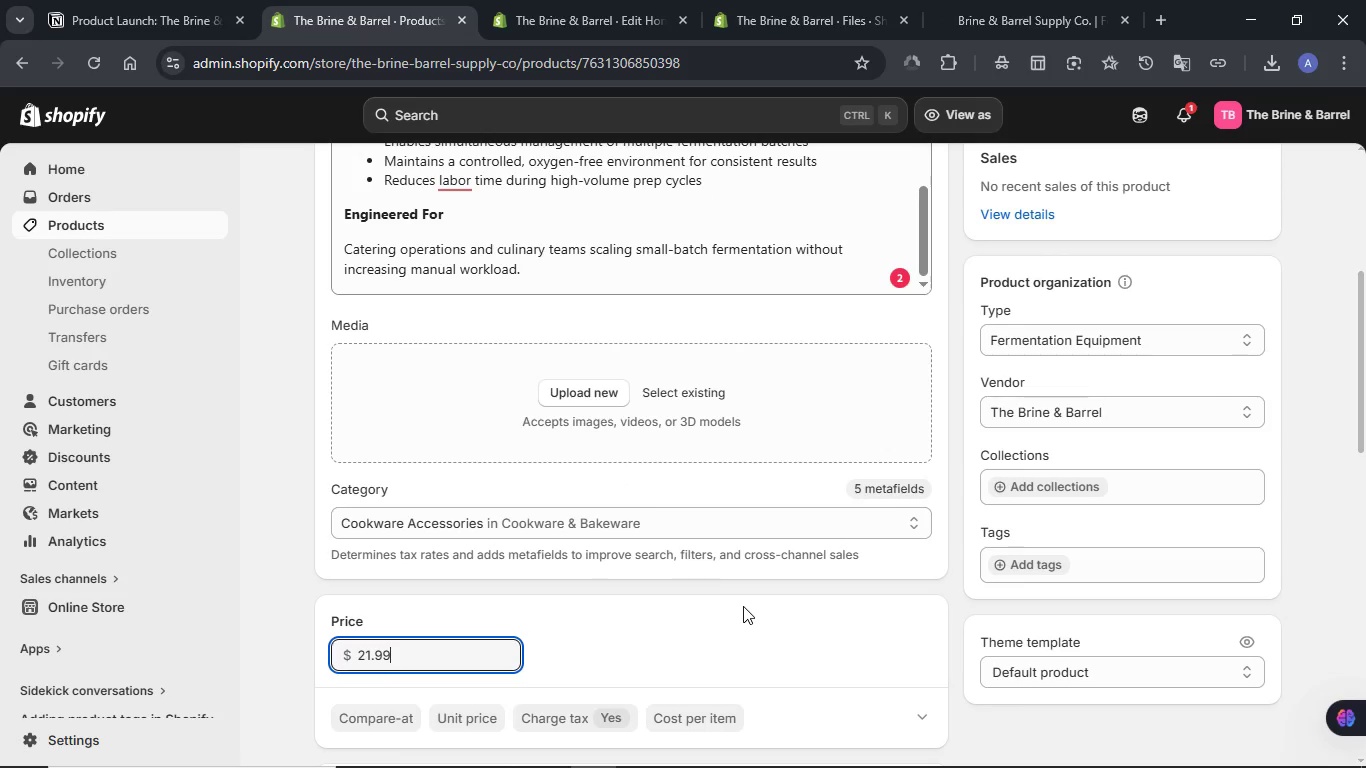 
scroll: coordinate [611, 577], scroll_direction: down, amount: 3.0
 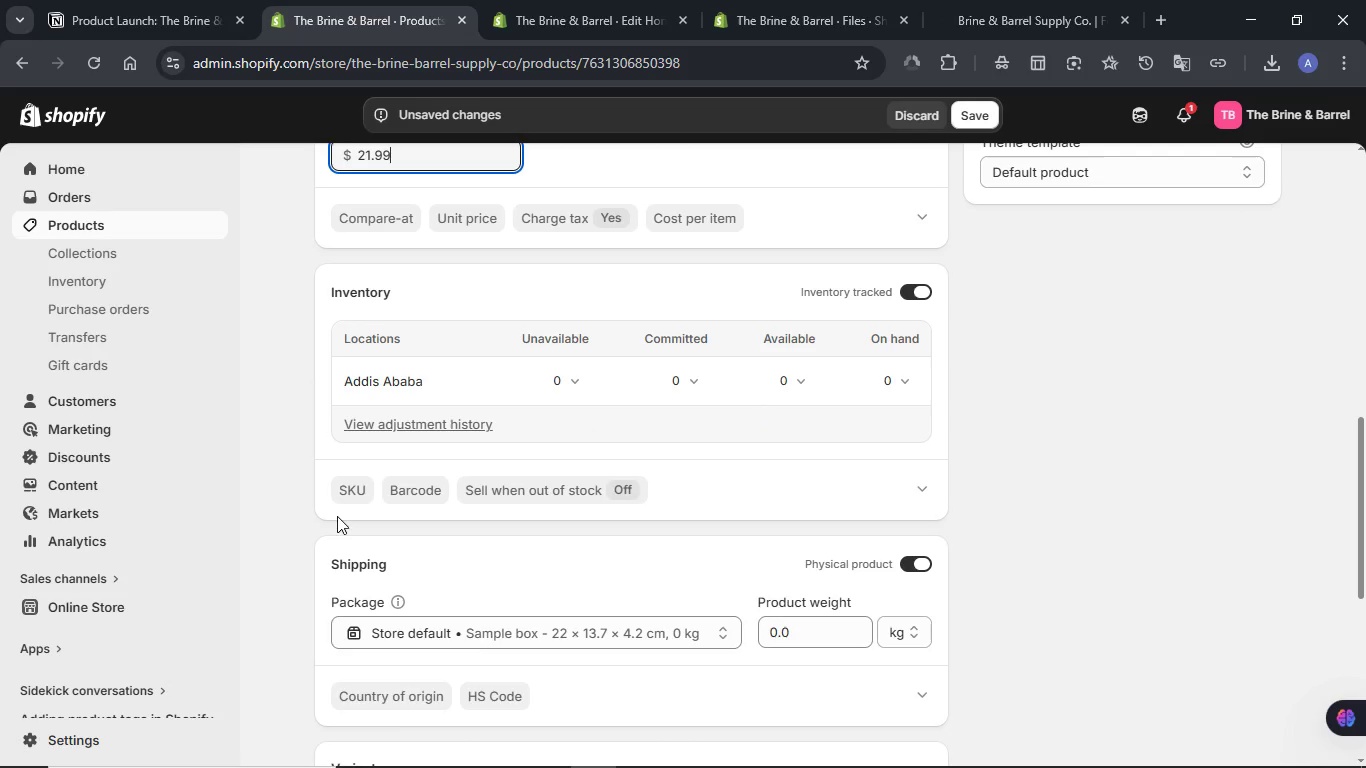 
left_click([344, 495])
 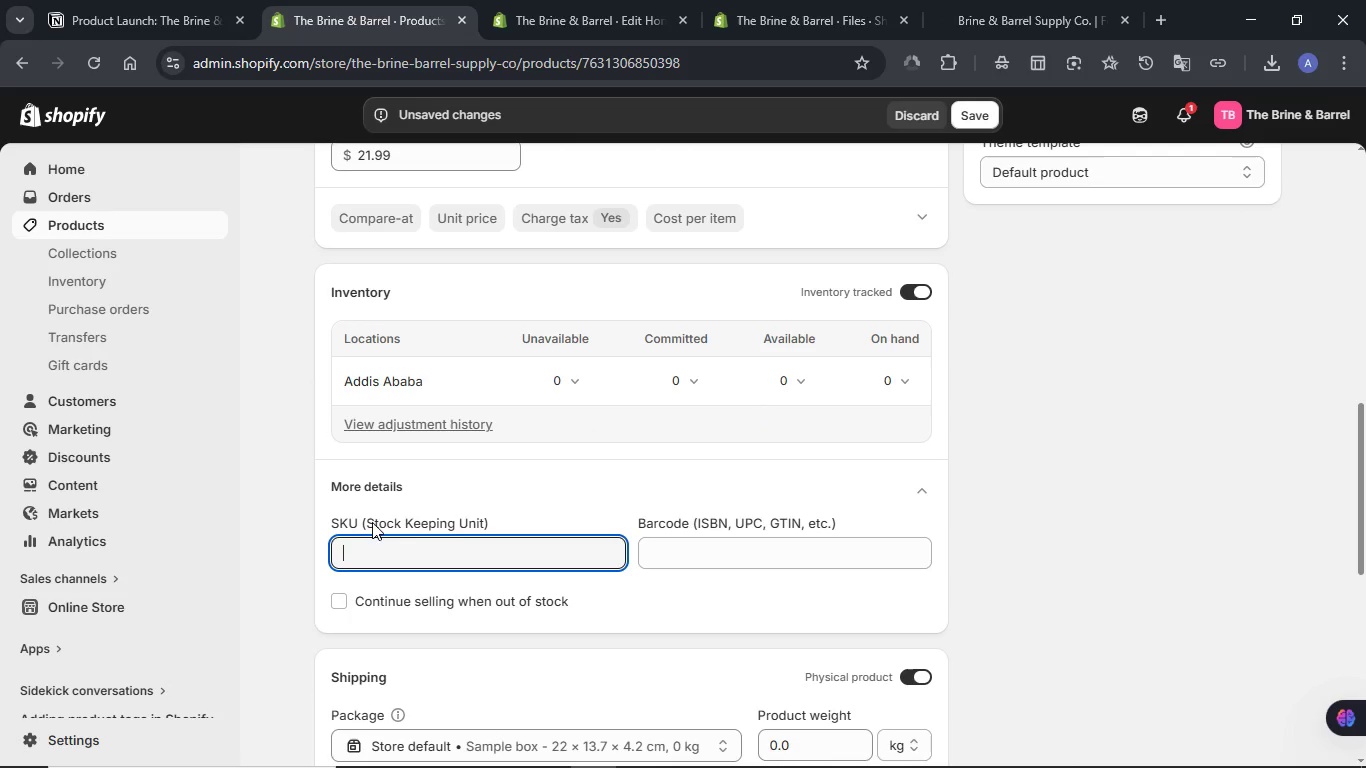 
key(Meta+V)
 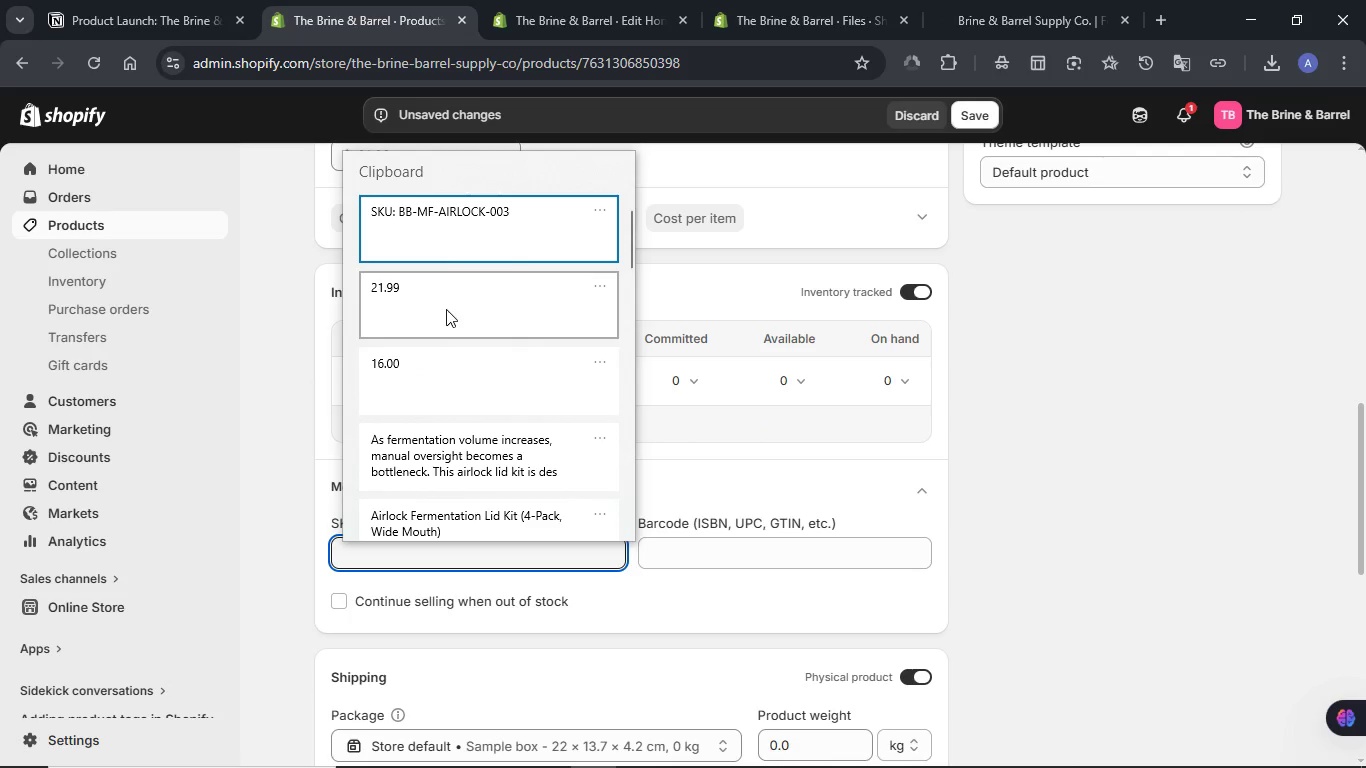 
left_click([444, 205])
 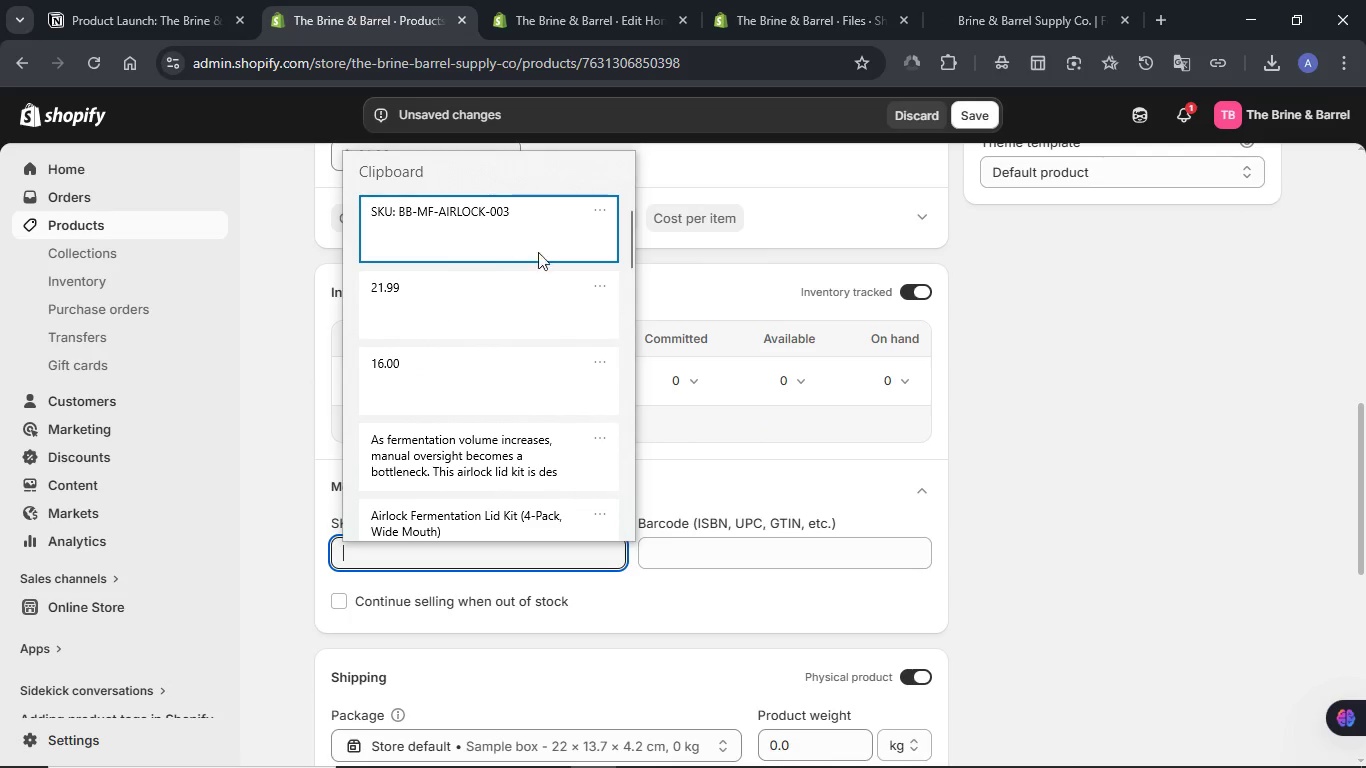 
key(Control+ControlLeft)
 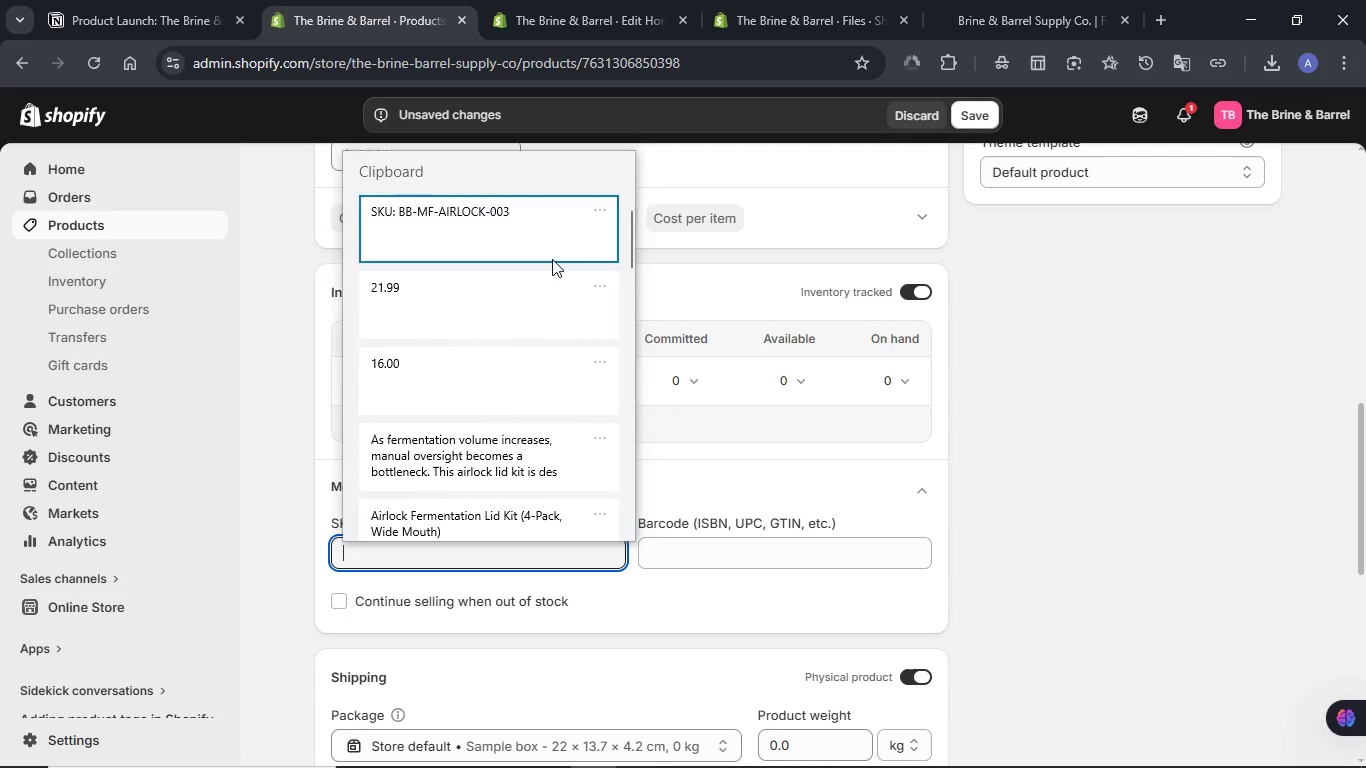 
scroll: coordinate [838, 364], scroll_direction: down, amount: 3.0
 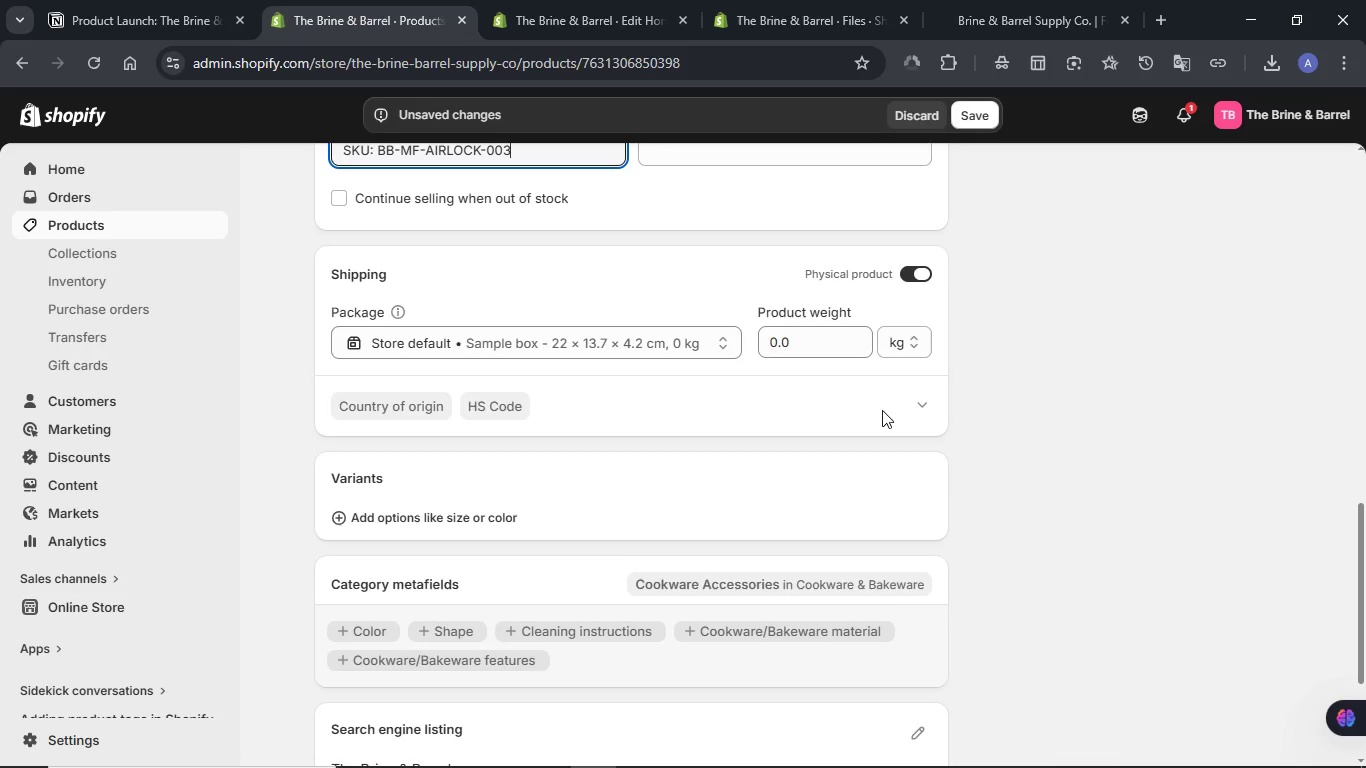 
scroll: coordinate [827, 420], scroll_direction: up, amount: 2.0
 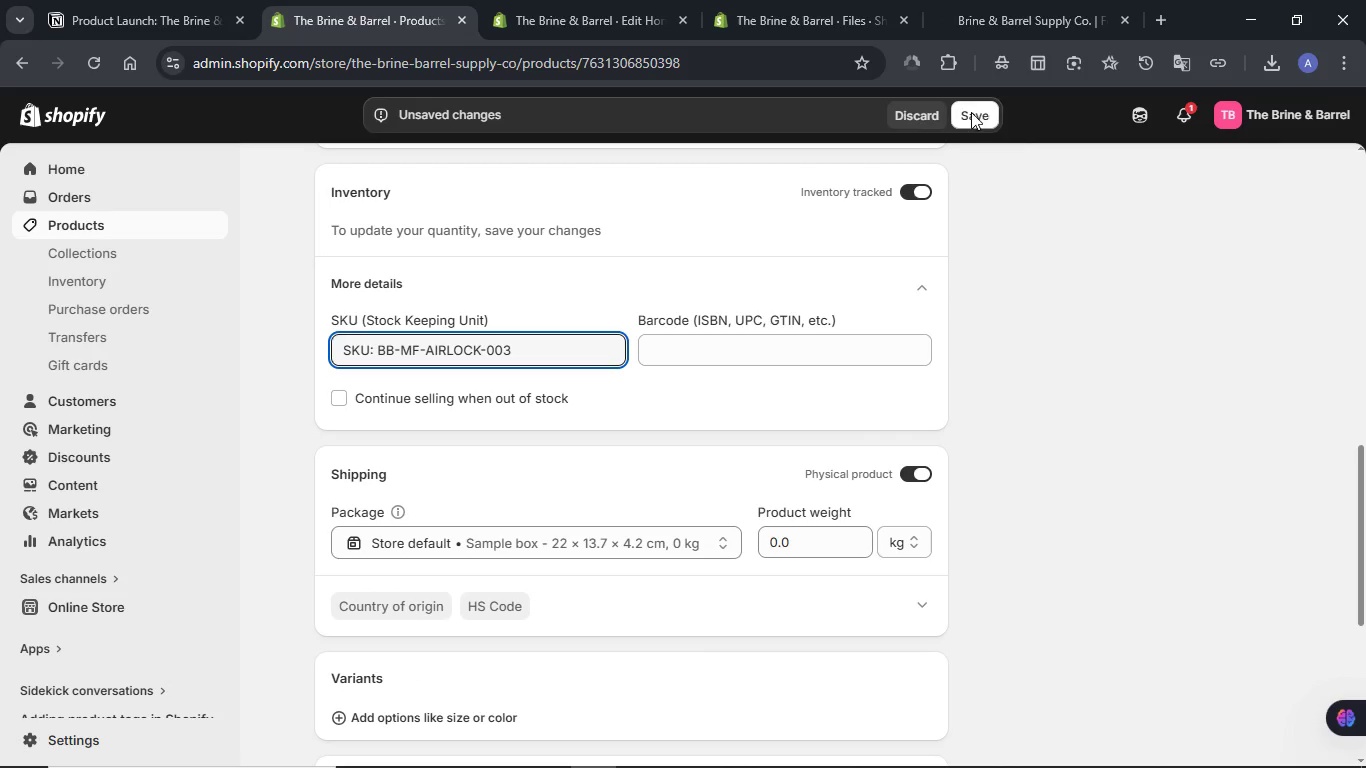 
left_click([970, 127])
 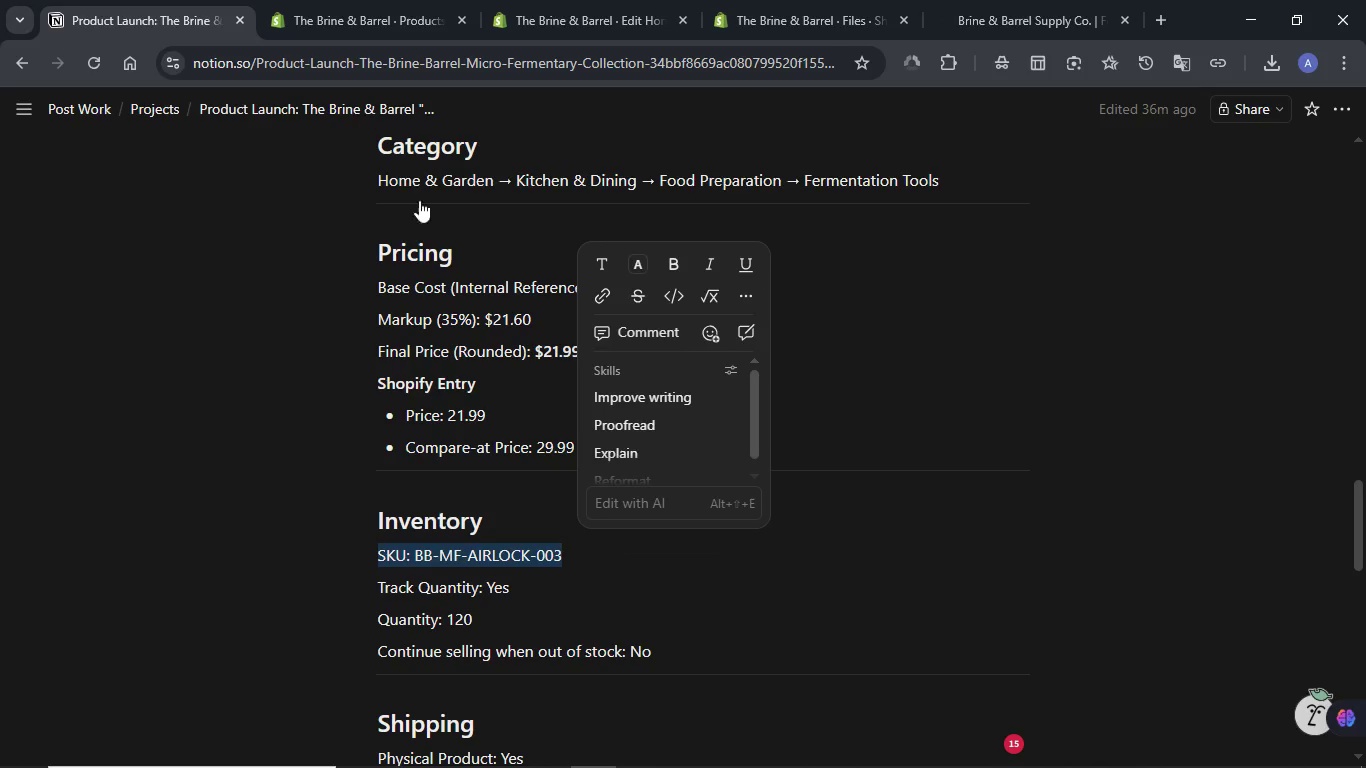 
left_click([488, 343])
 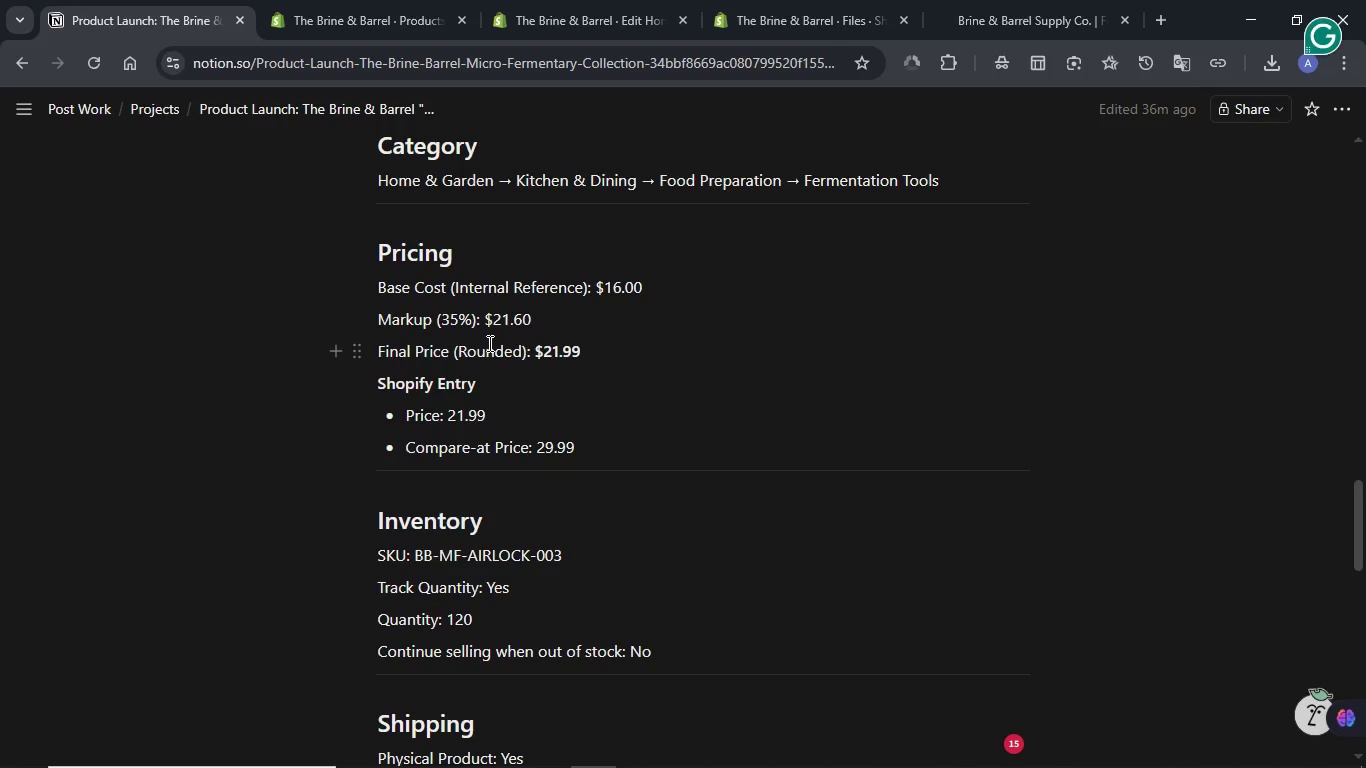 
scroll: coordinate [488, 343], scroll_direction: down, amount: 2.0
 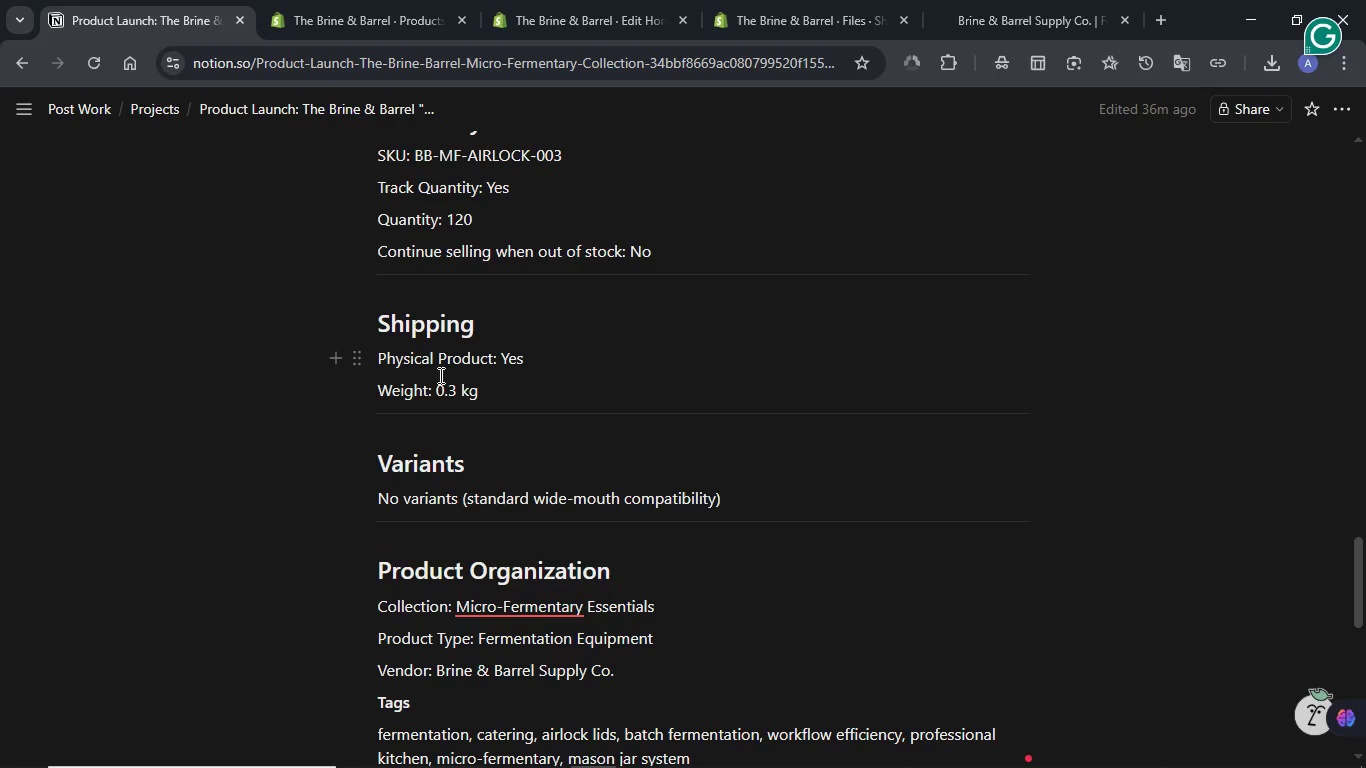 
left_click_drag(start_coordinate=[438, 381], to_coordinate=[458, 381])
 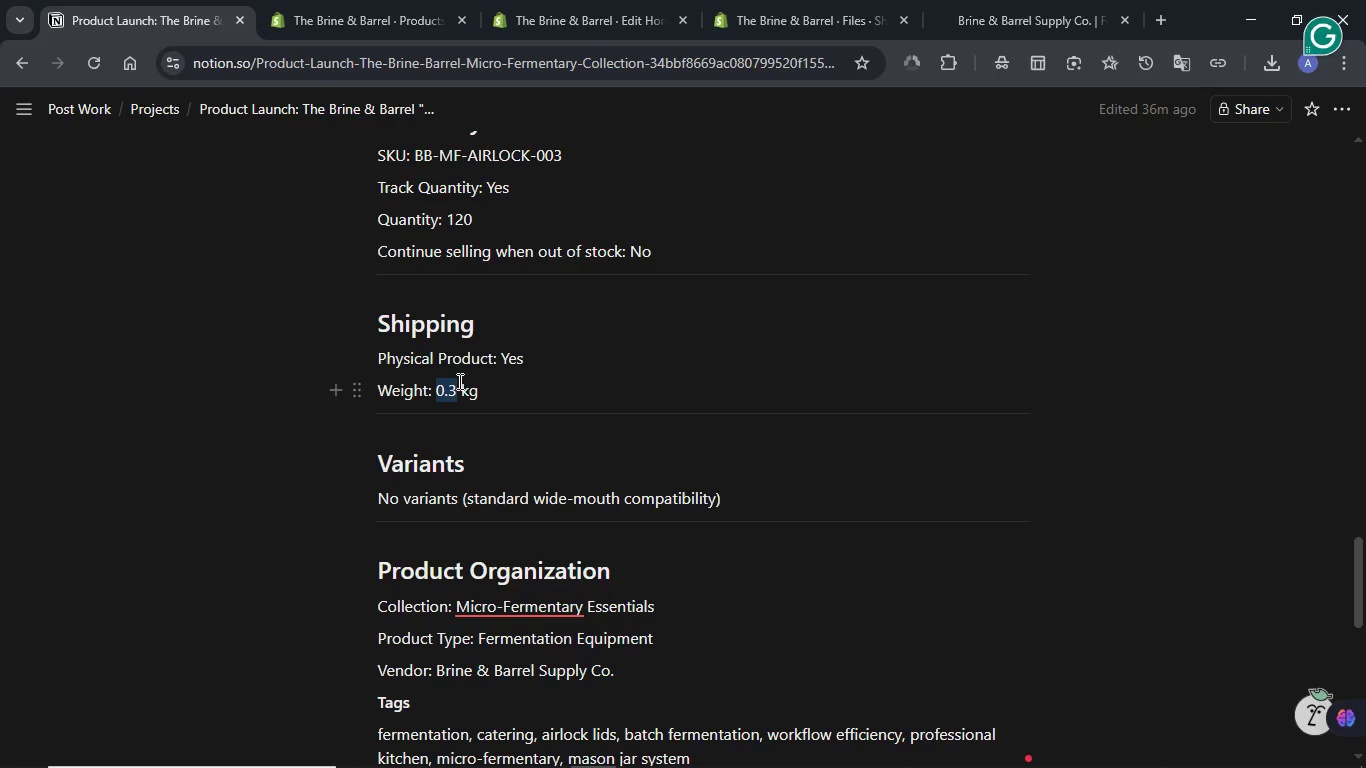 
key(Control+C)
 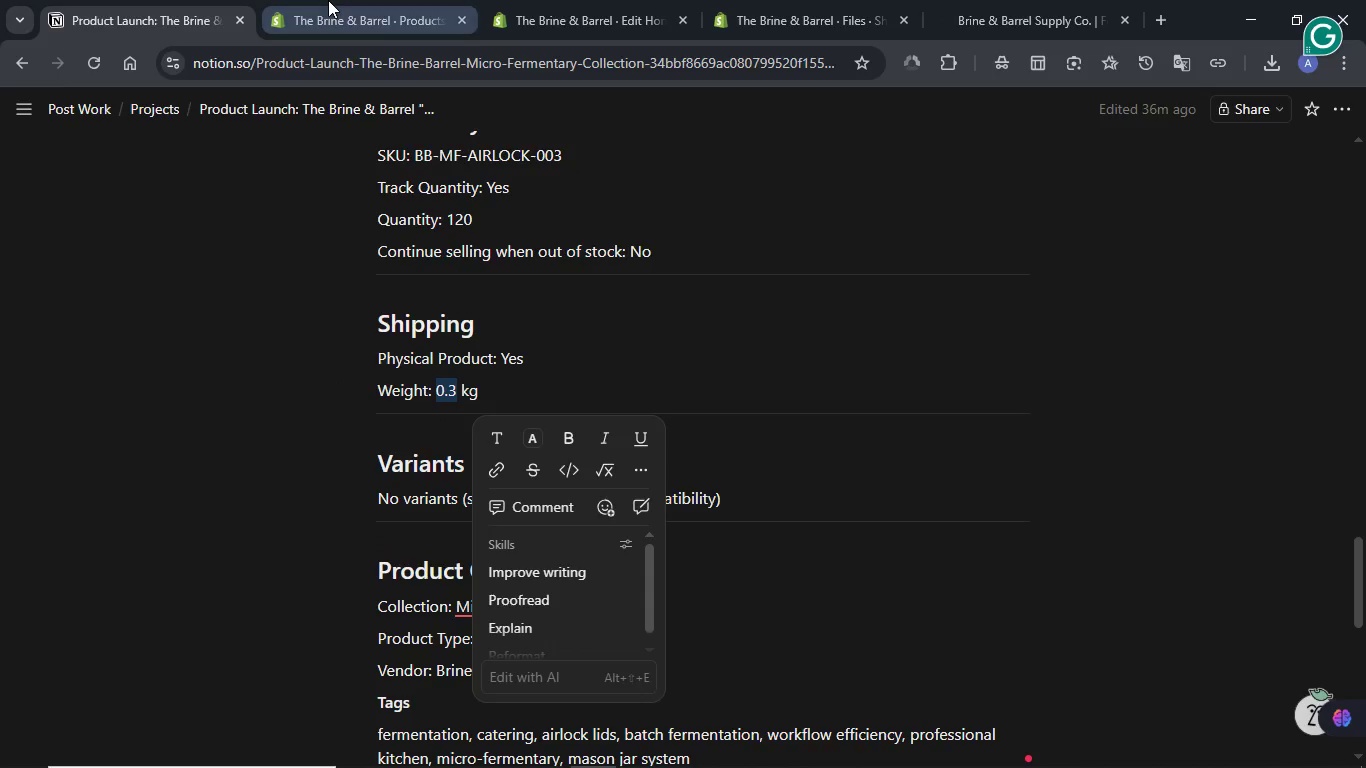 
left_click([328, 0])
 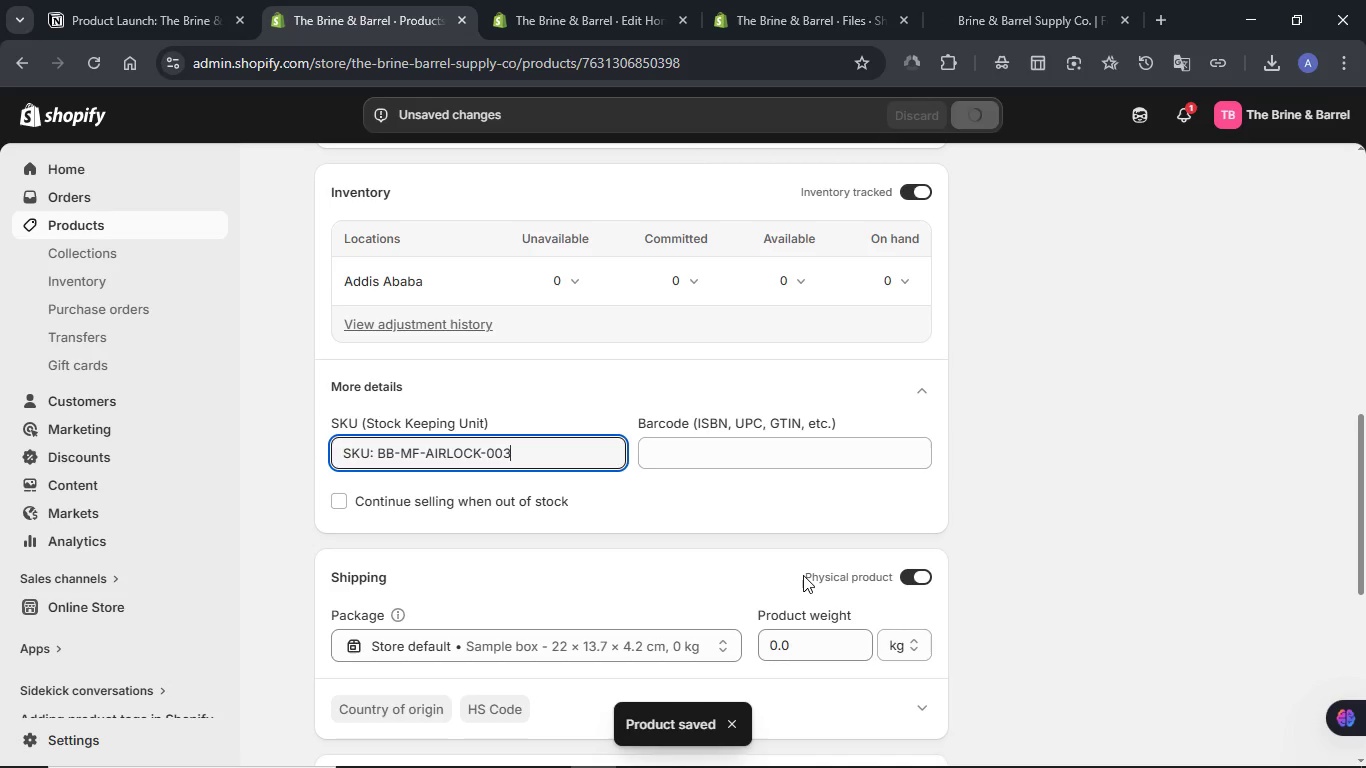 
scroll: coordinate [803, 575], scroll_direction: down, amount: 2.0
 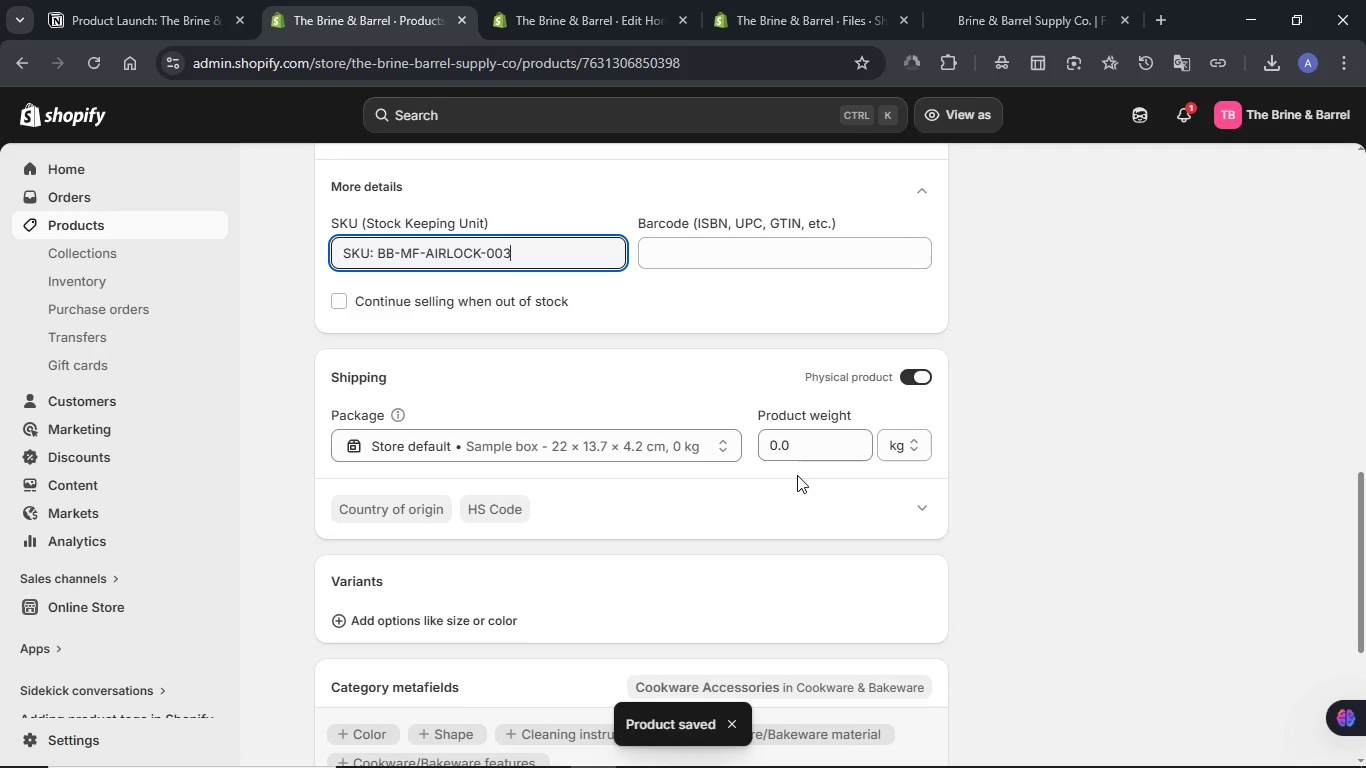 
double_click([797, 435])
 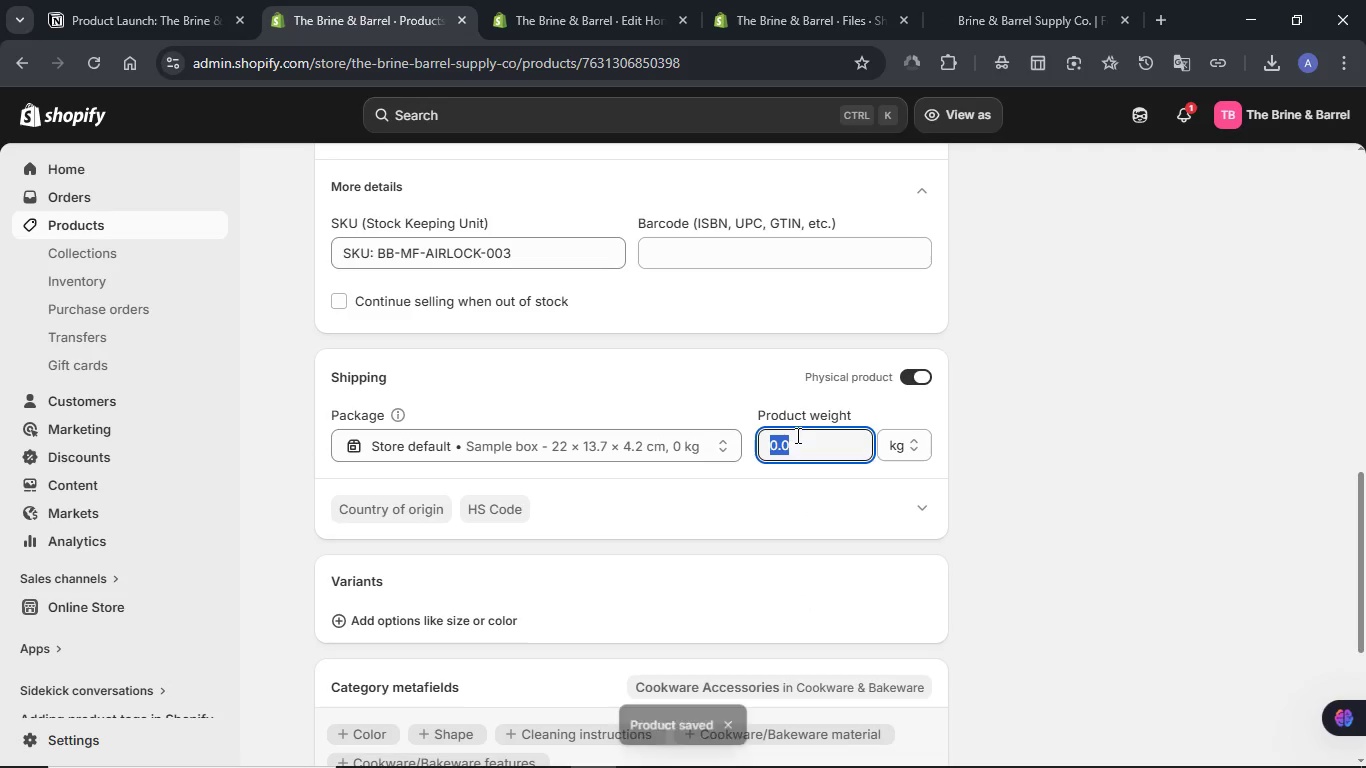 
key(Control+V)
 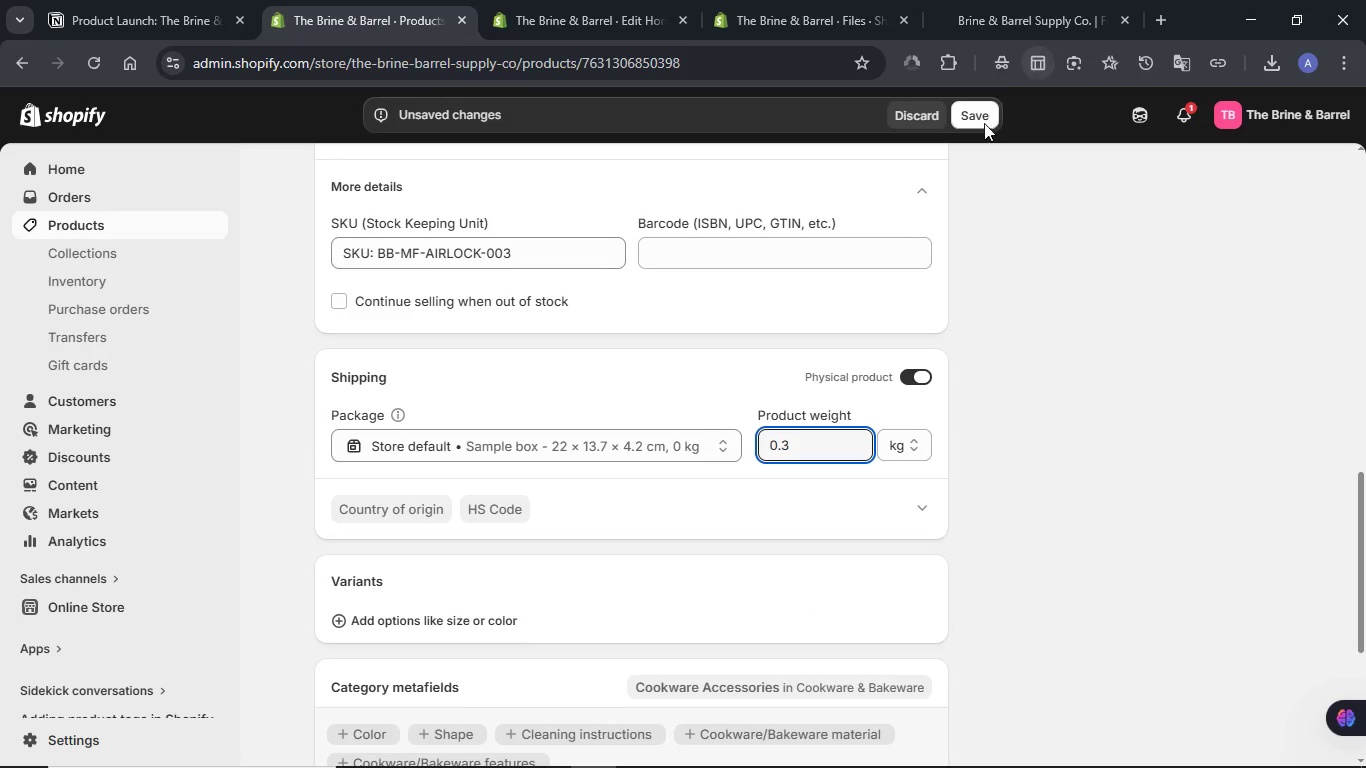 
scroll: coordinate [582, 336], scroll_direction: up, amount: 4.0
 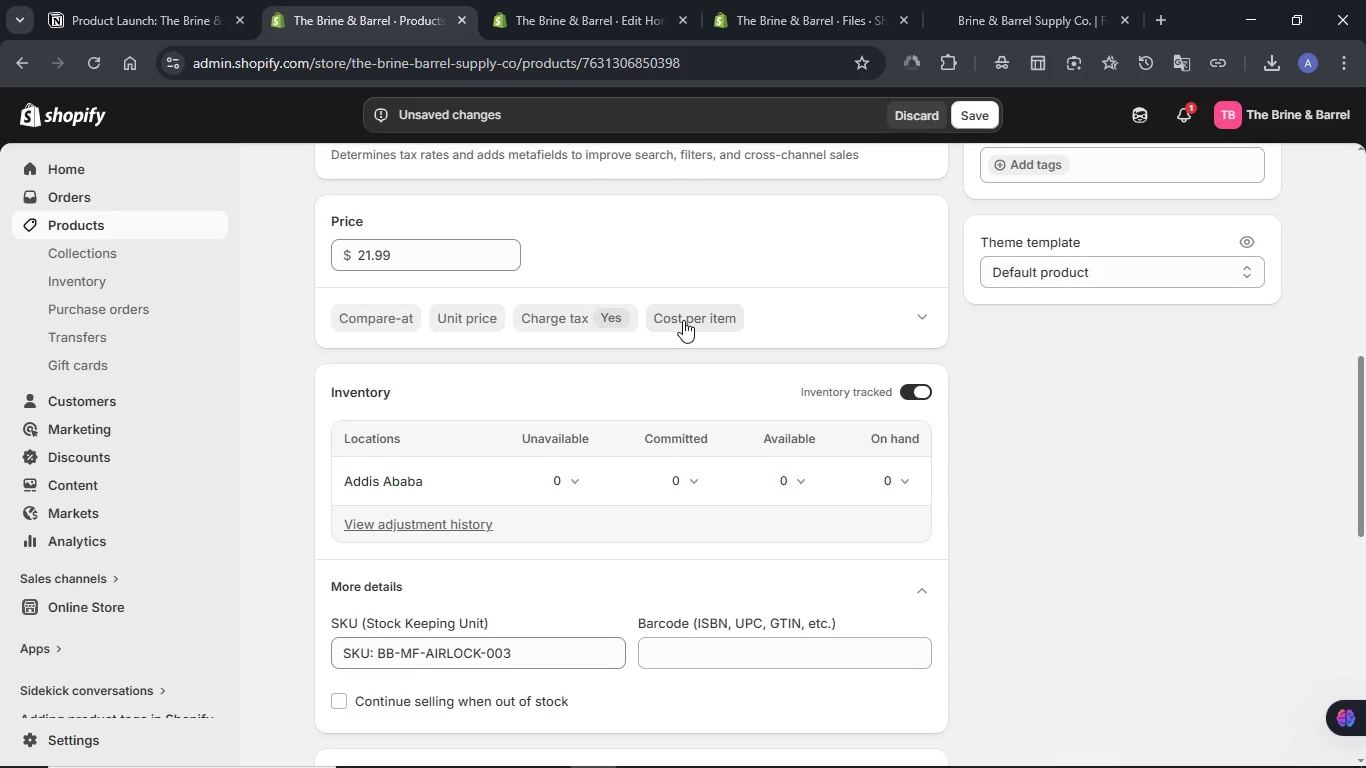 
wait(5.1)
 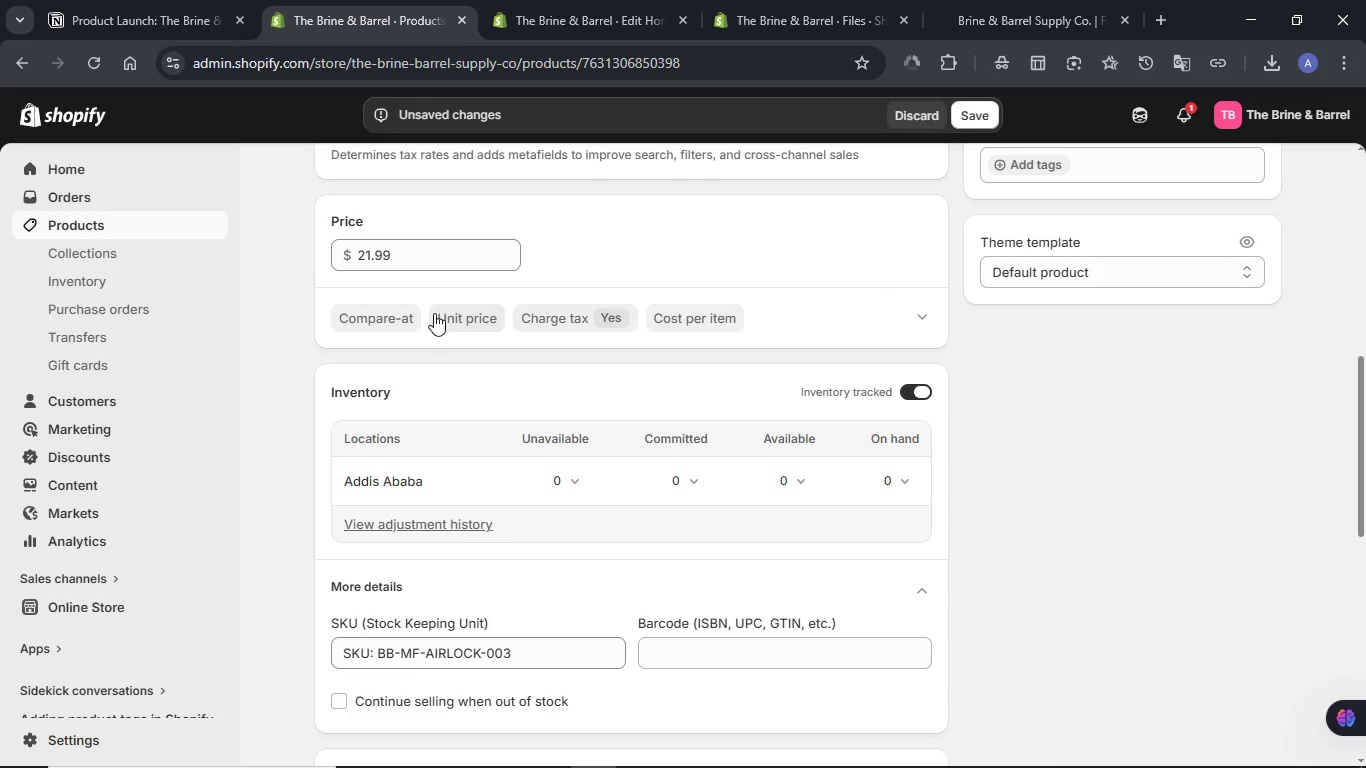 
left_click([683, 320])
 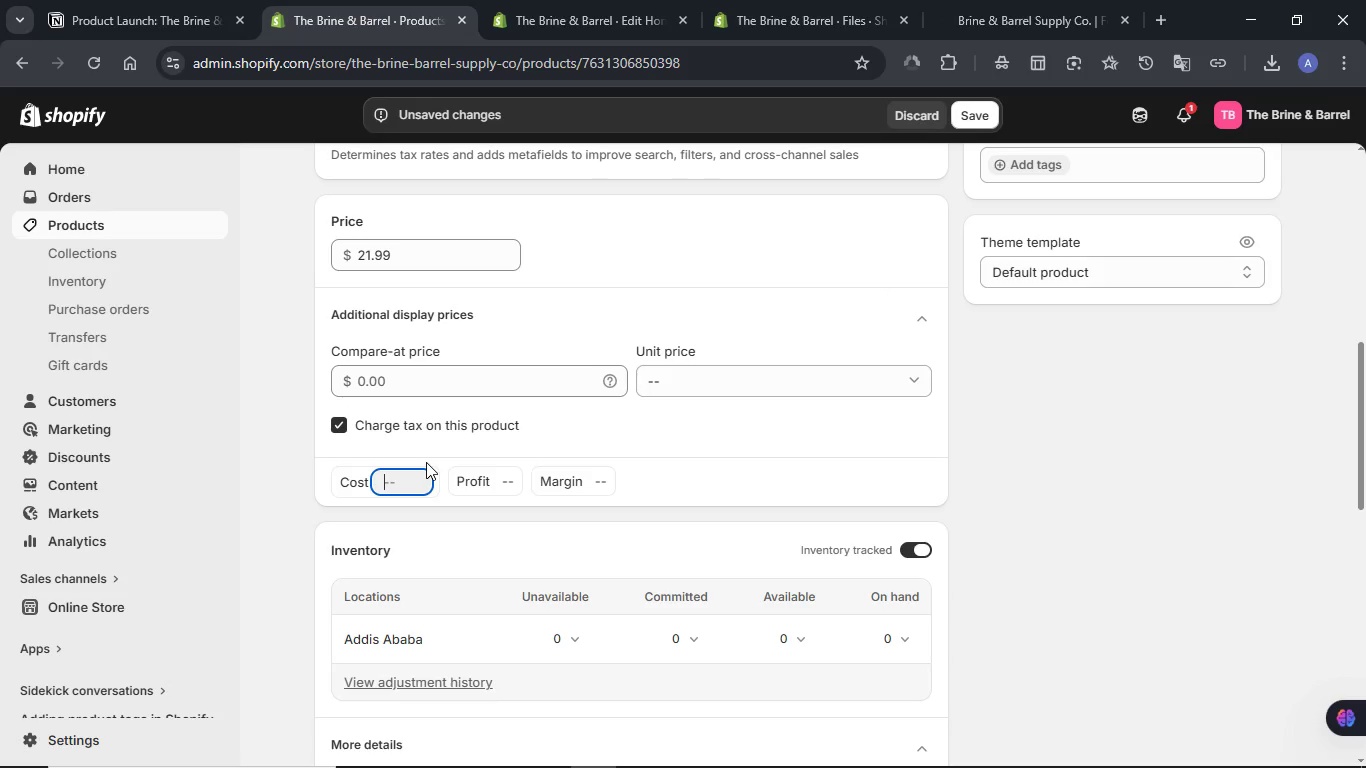 
key(Meta+V)
 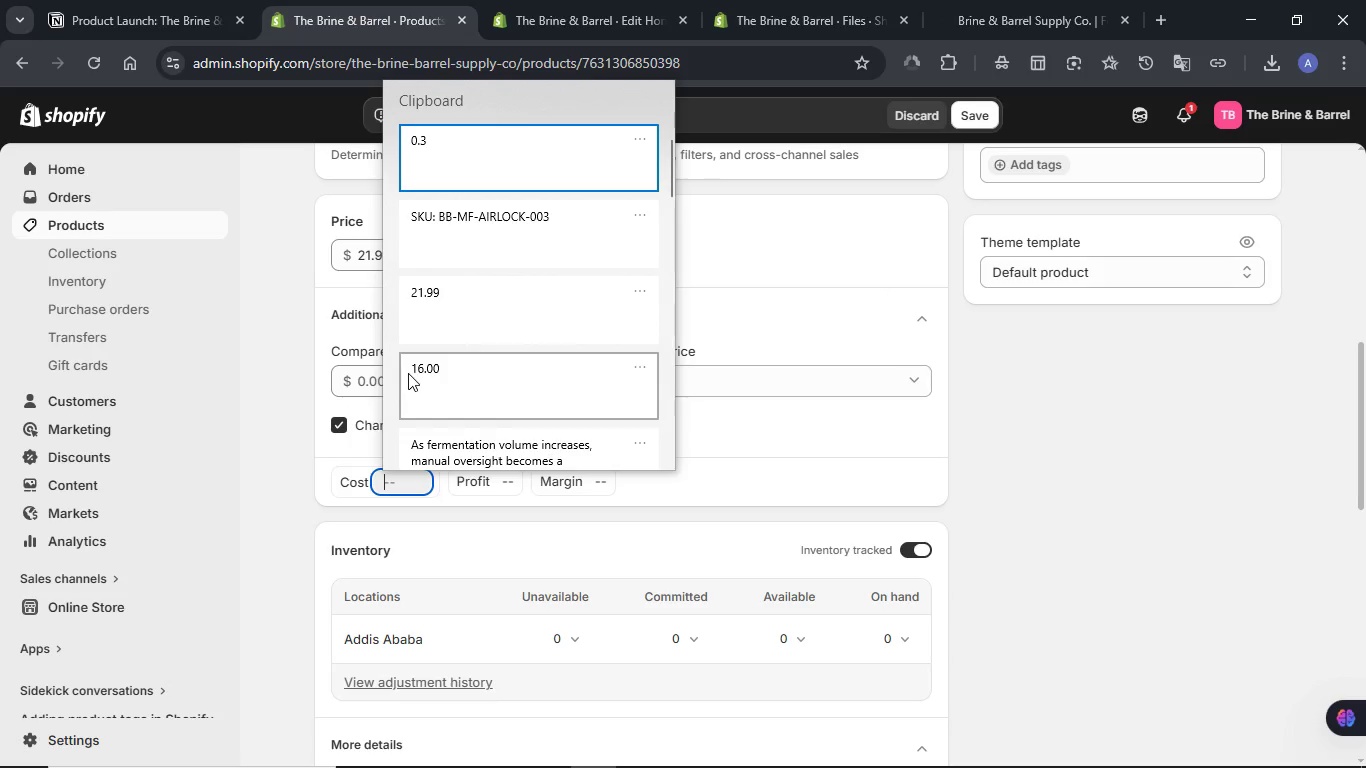 
left_click([438, 374])
 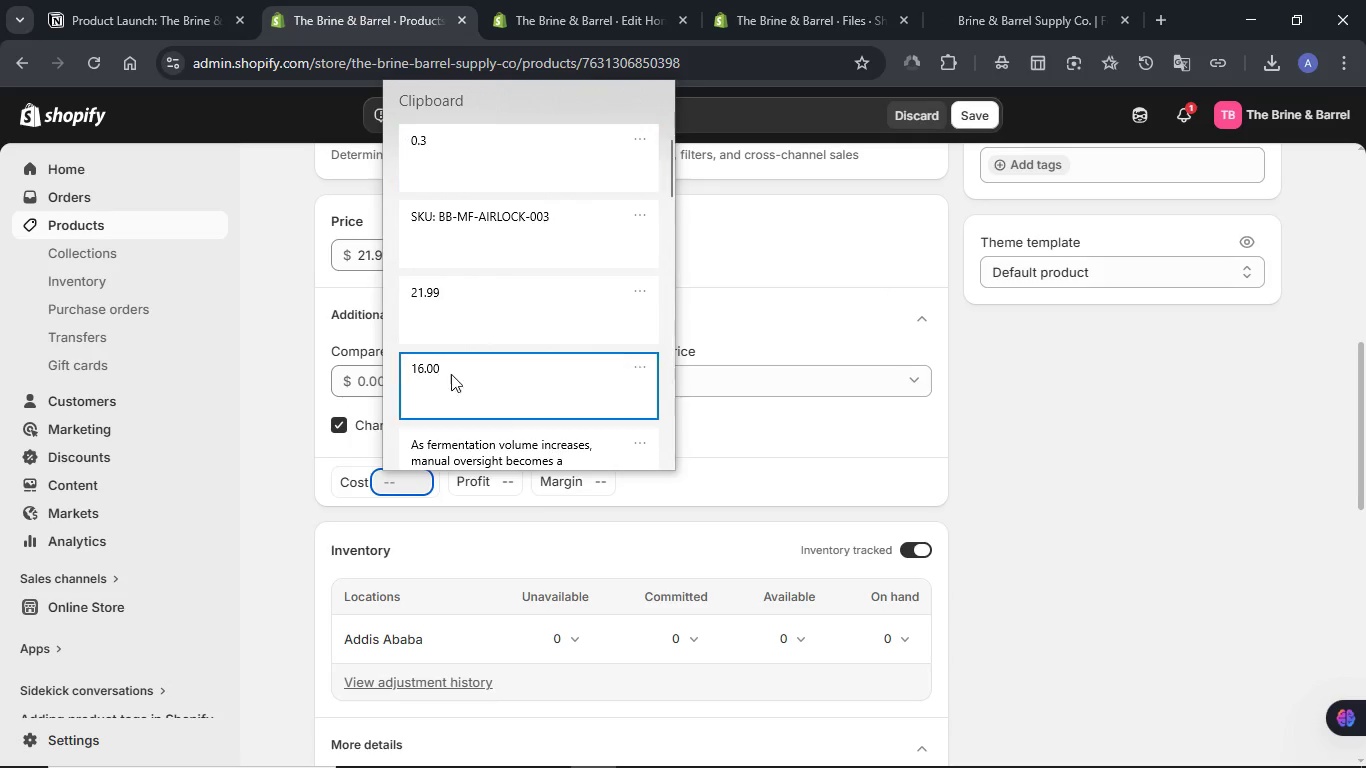 
key(Control+ControlLeft)
 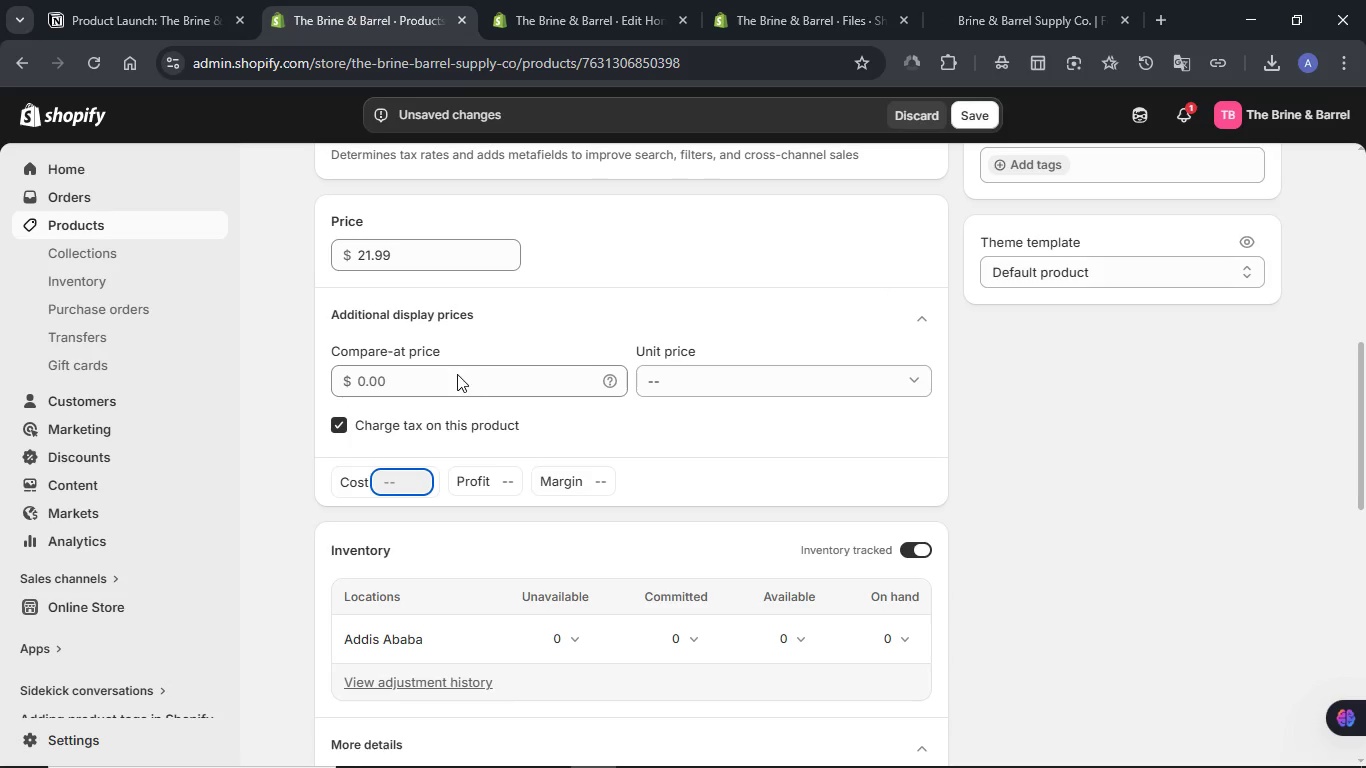 
key(Control+V)
 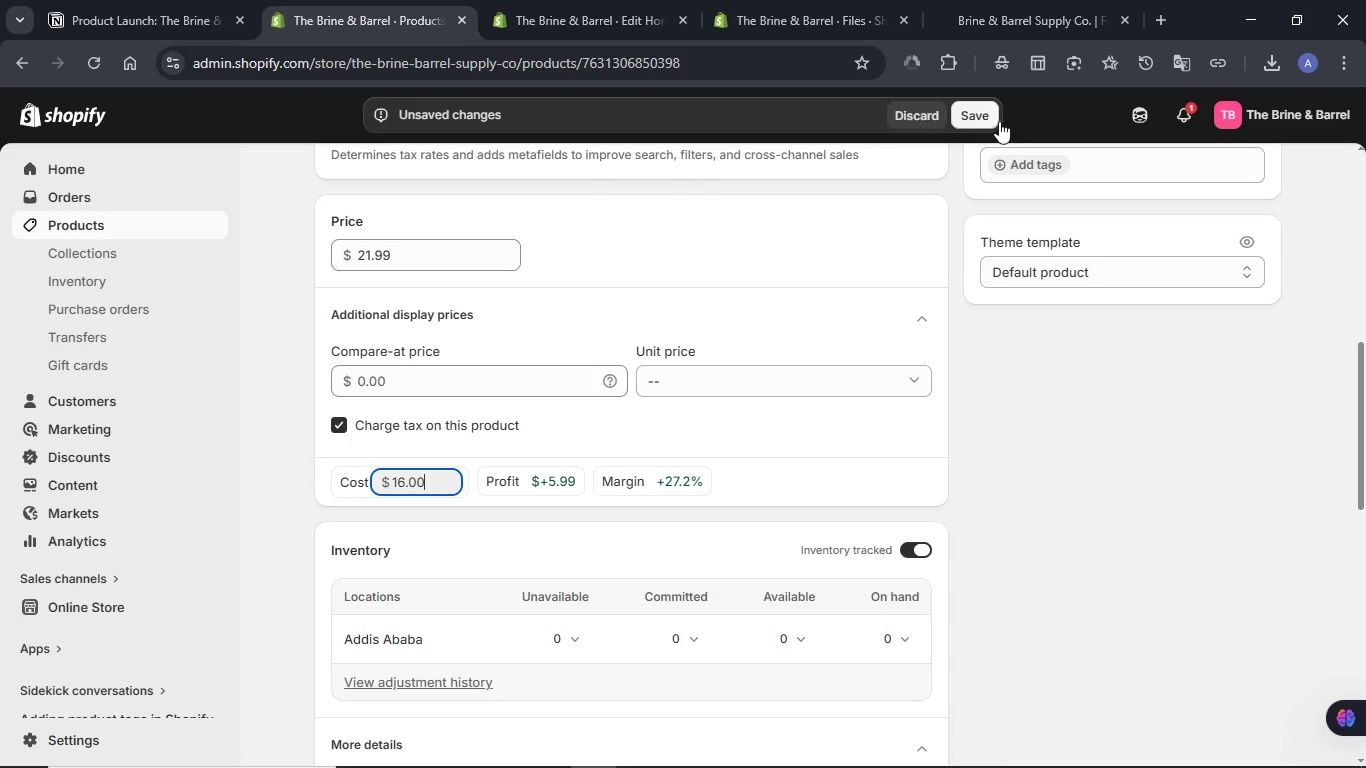 
left_click([970, 124])
 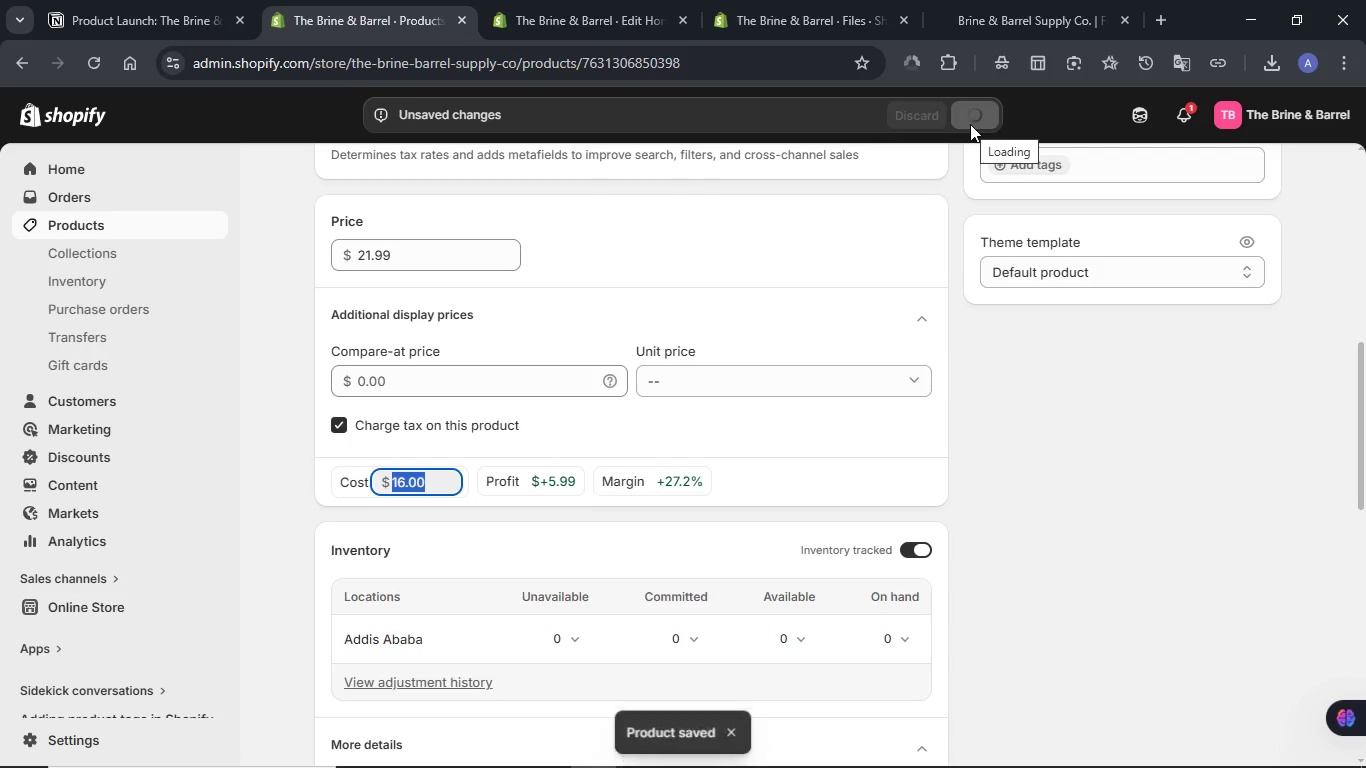 
wait(11.14)
 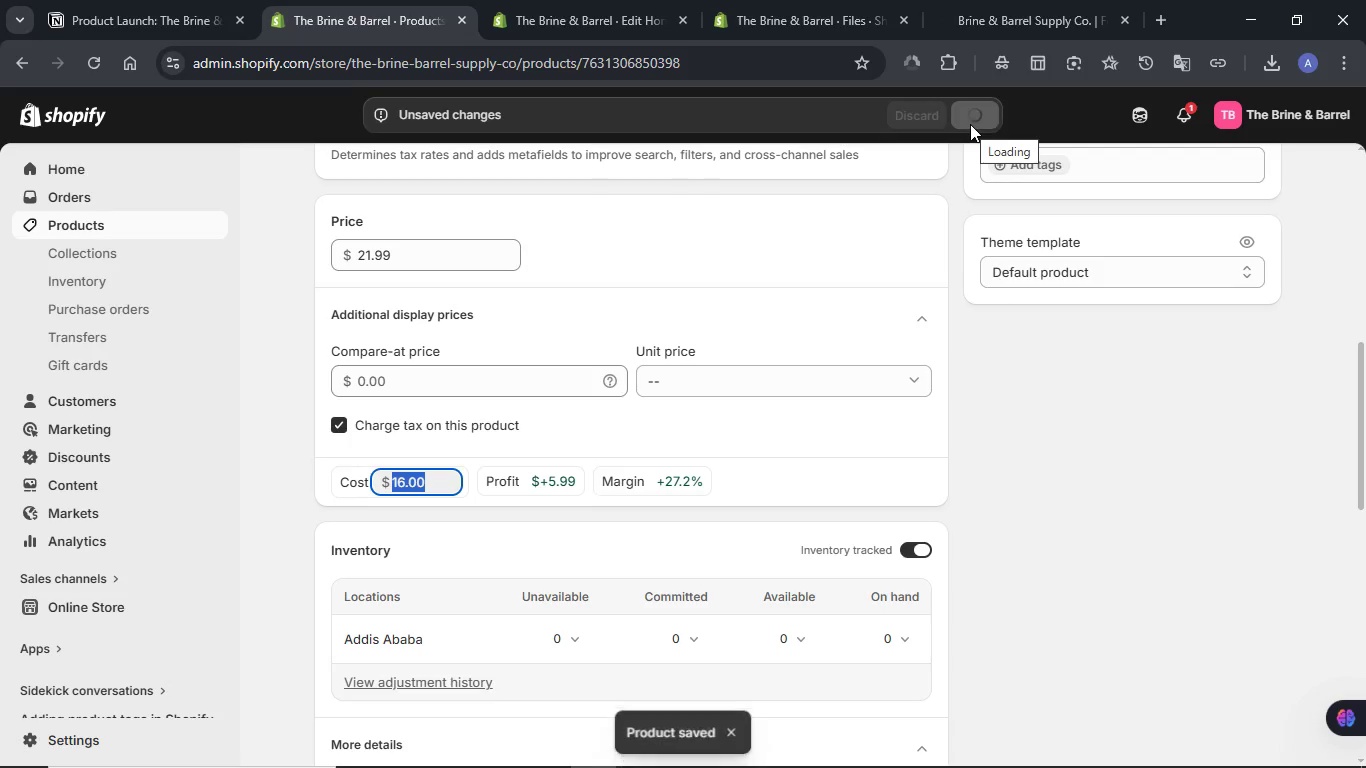 
left_click([168, 4])
 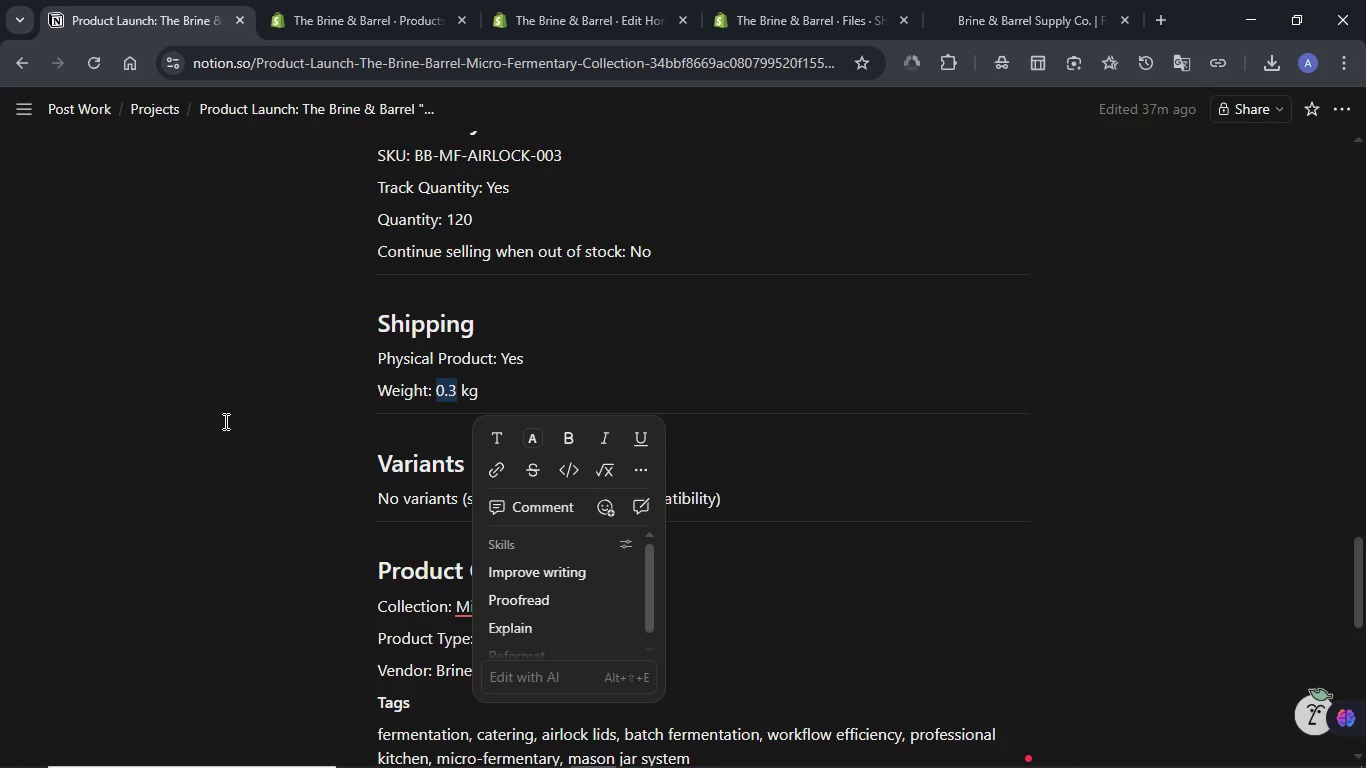 
left_click([195, 461])
 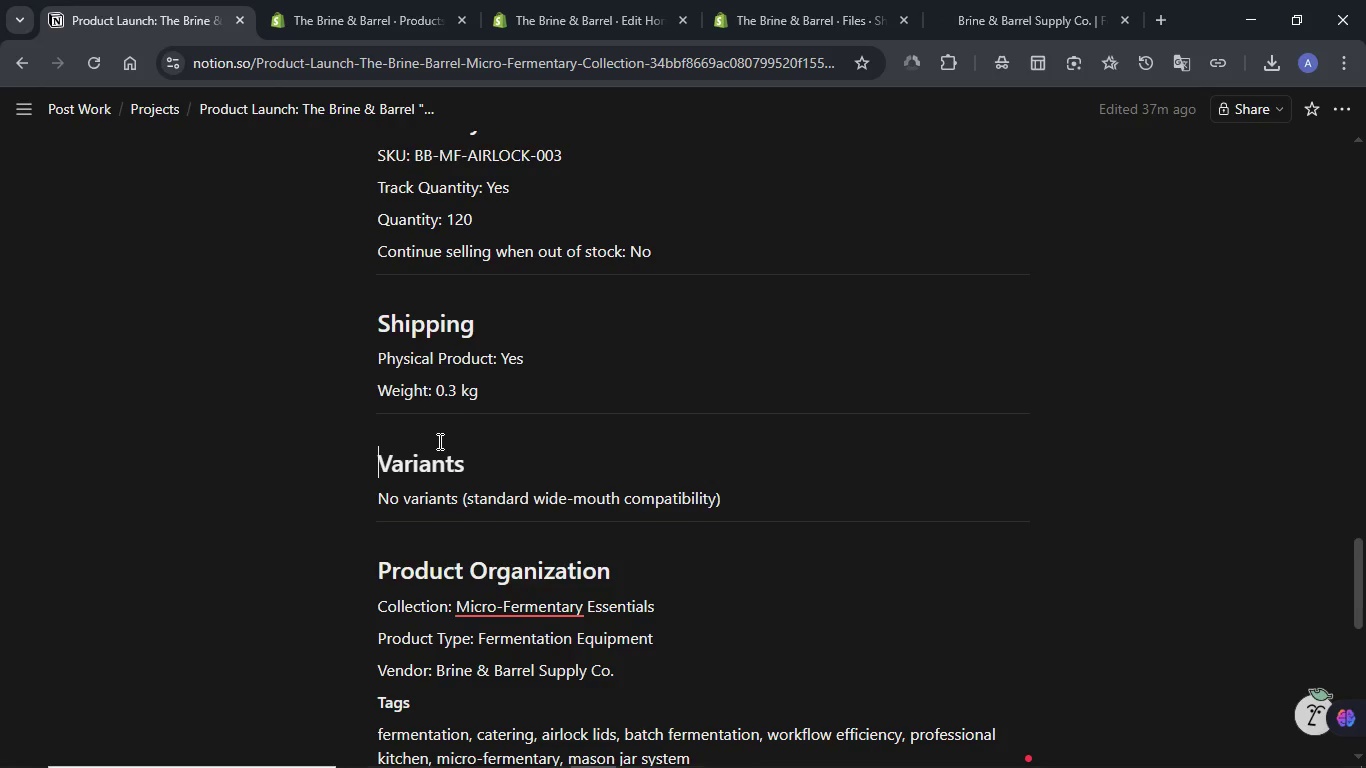 
scroll: coordinate [438, 441], scroll_direction: down, amount: 2.0
 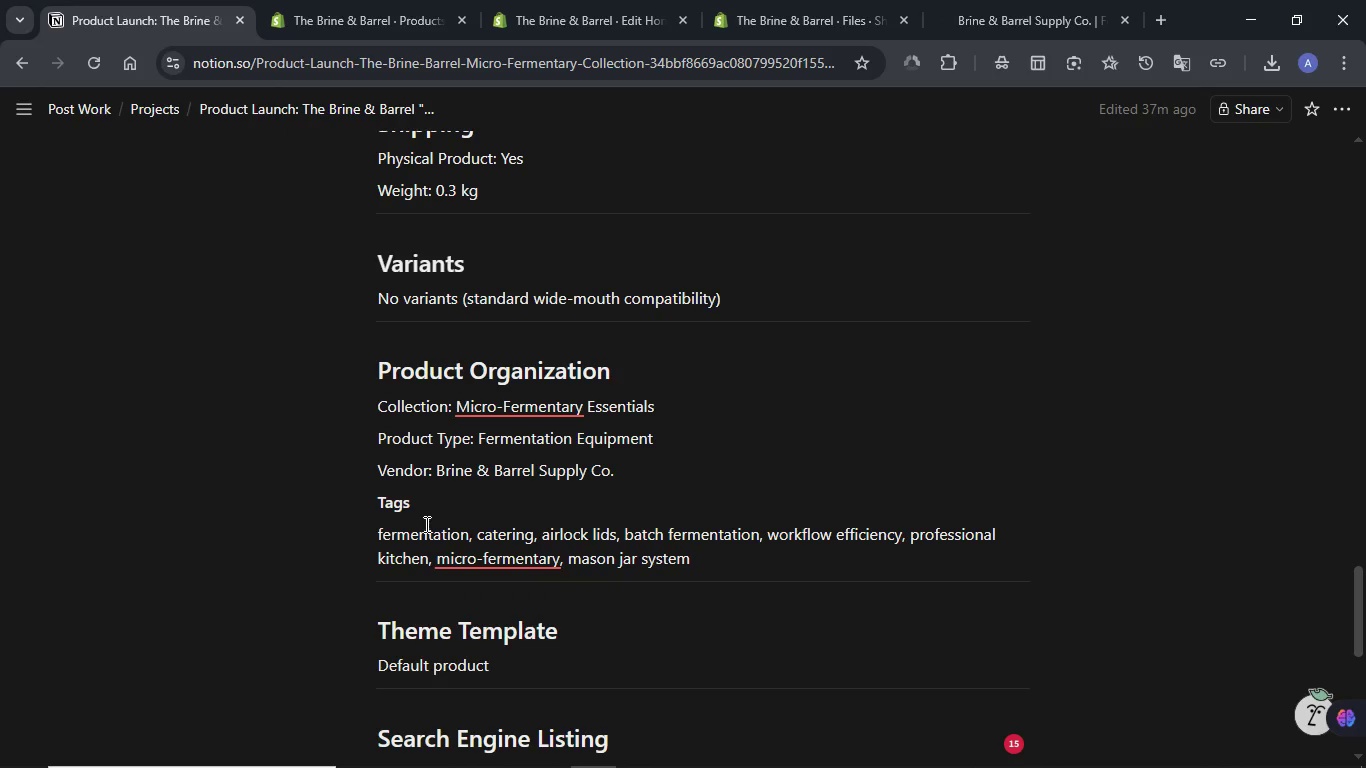 
double_click([425, 524])
 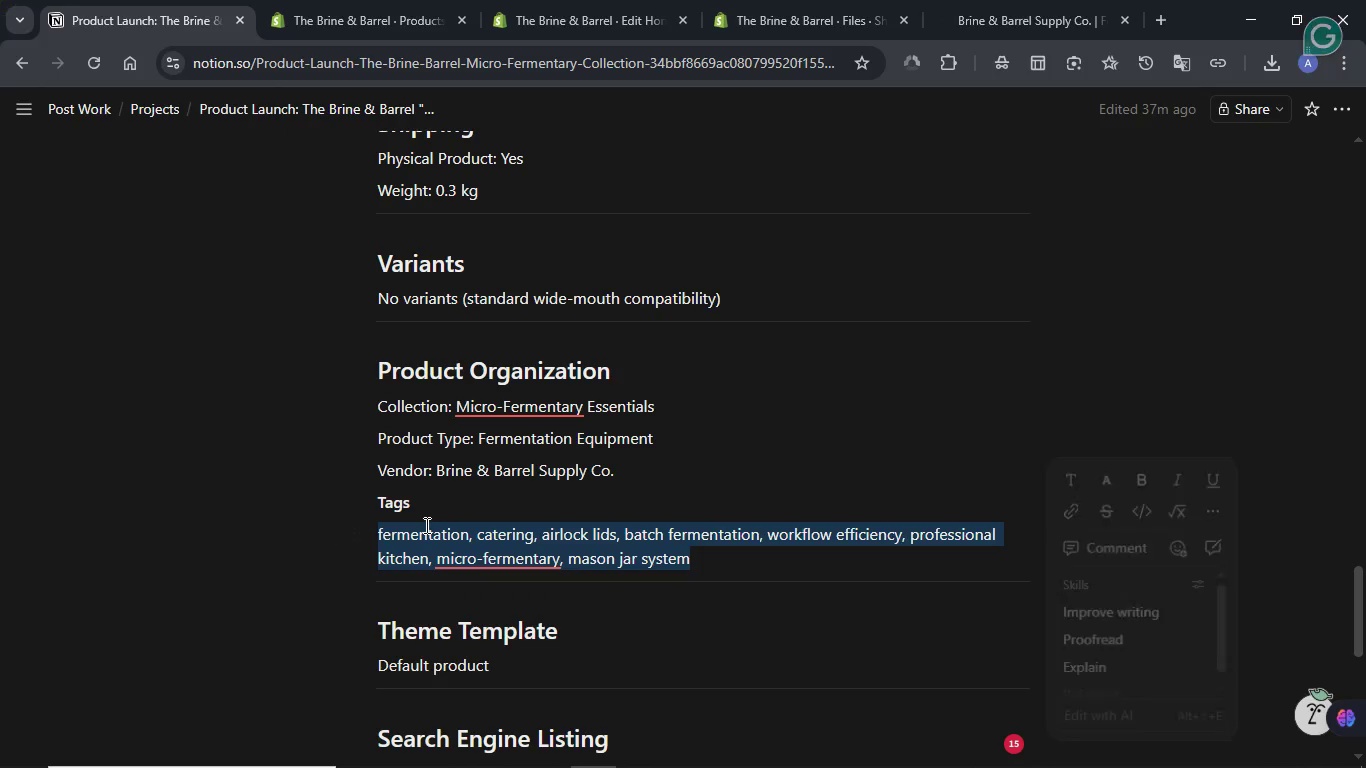 
key(Control+C)
 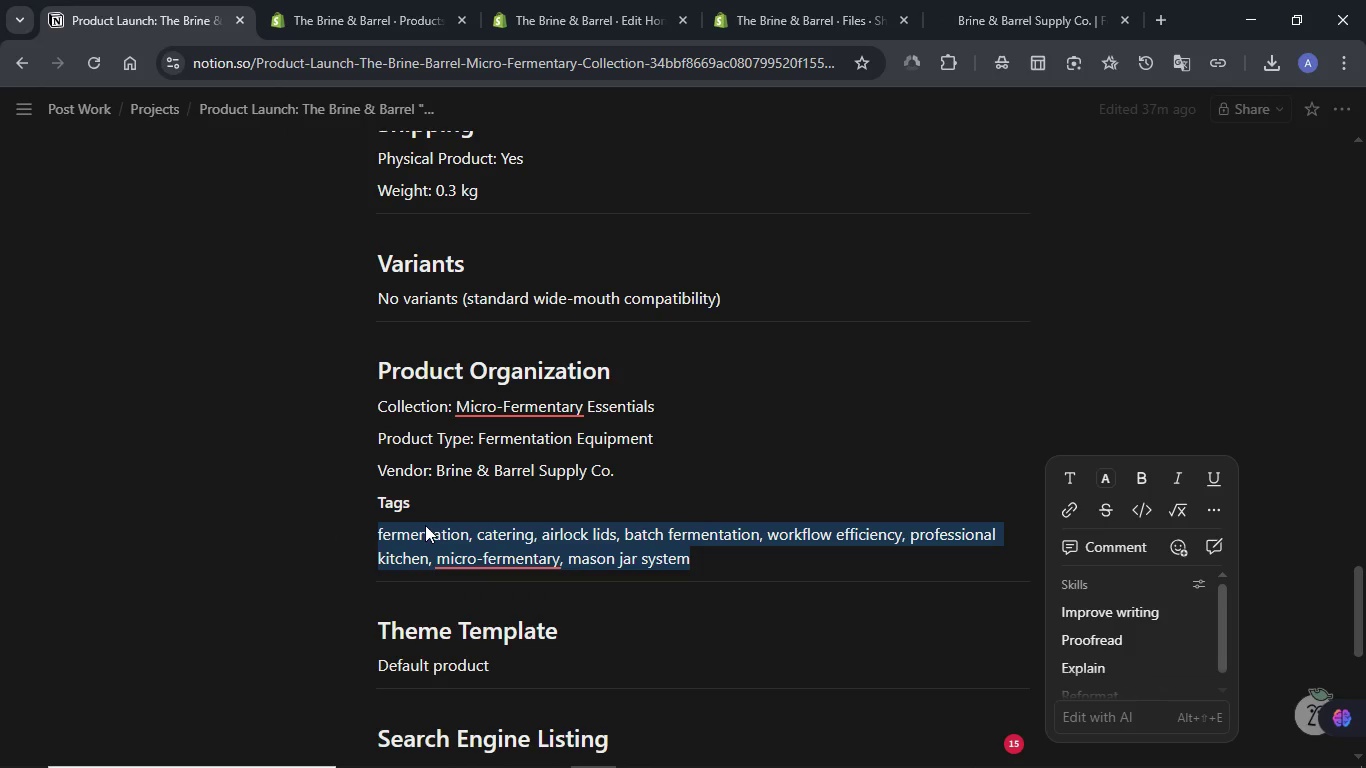 
scroll: coordinate [430, 510], scroll_direction: down, amount: 3.0
 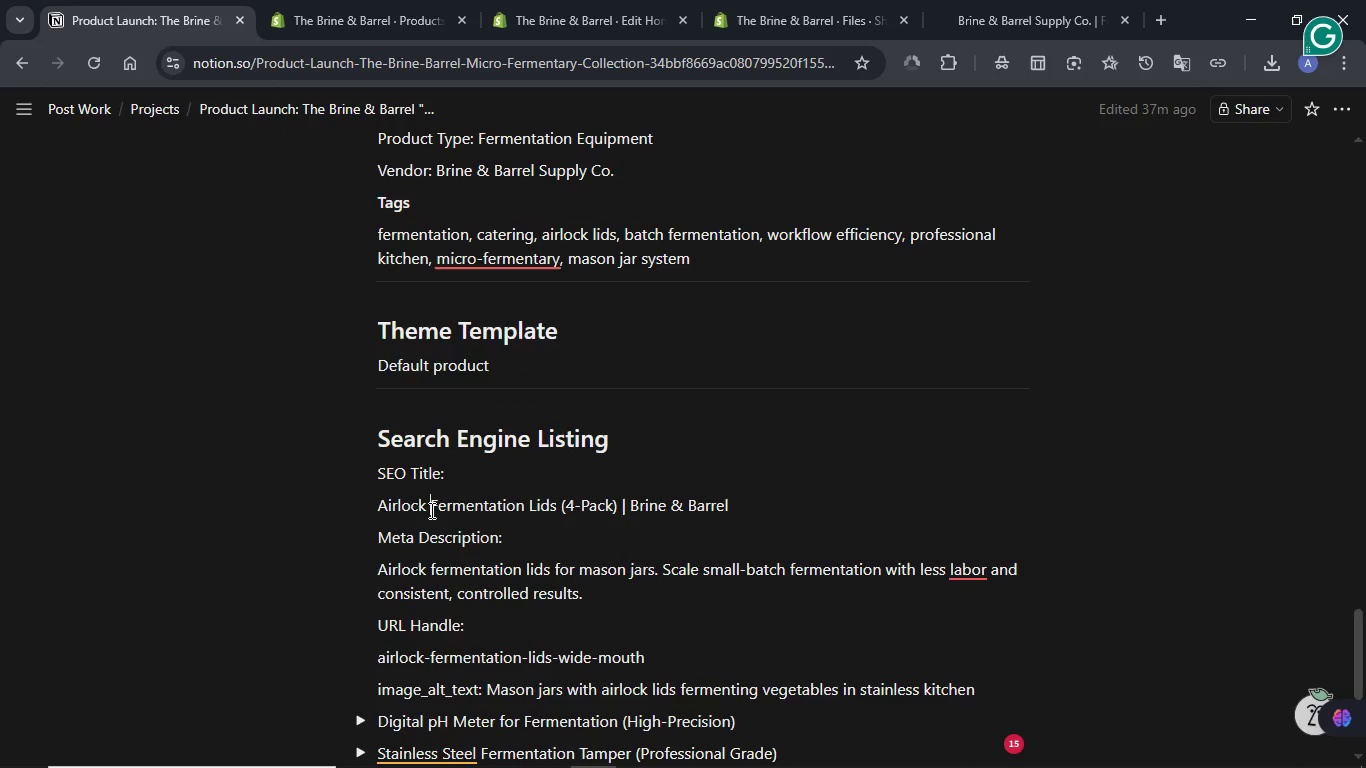 
double_click([430, 510])
 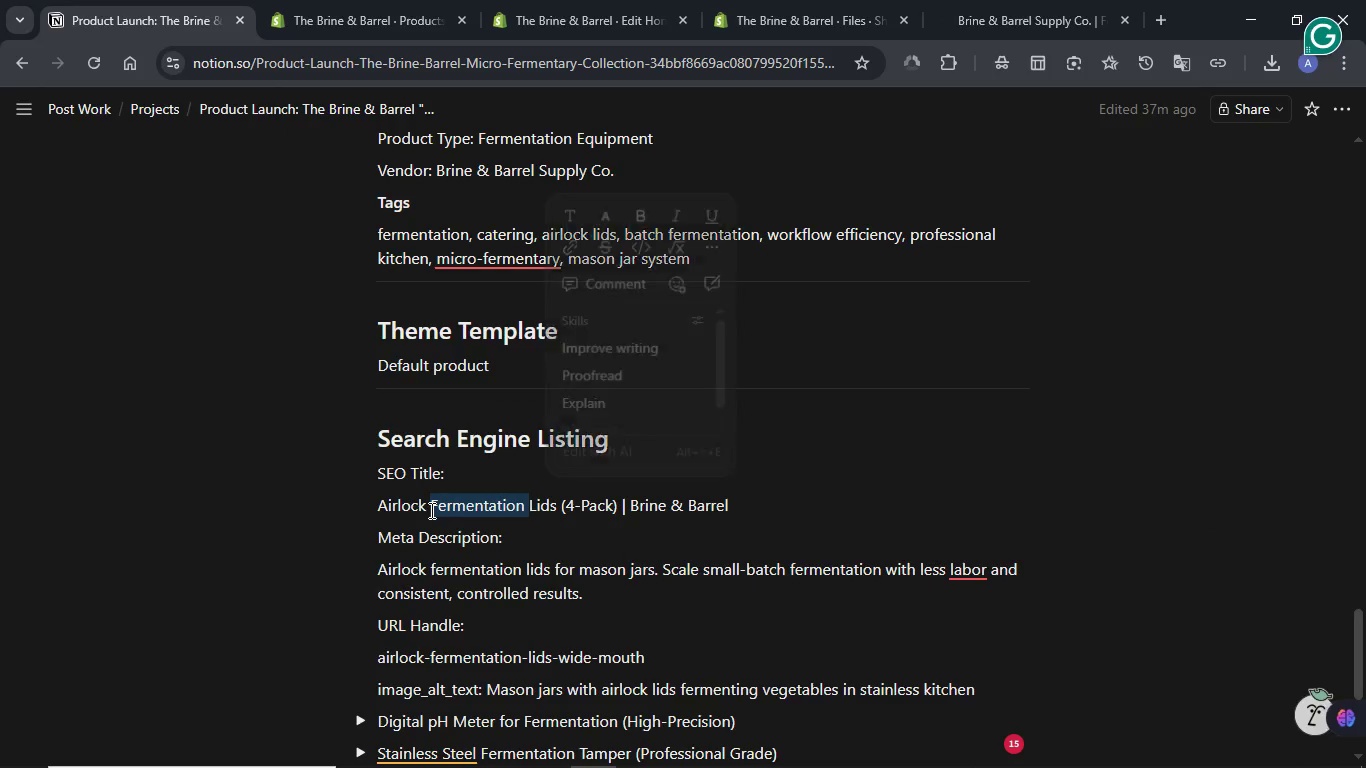 
triple_click([430, 510])
 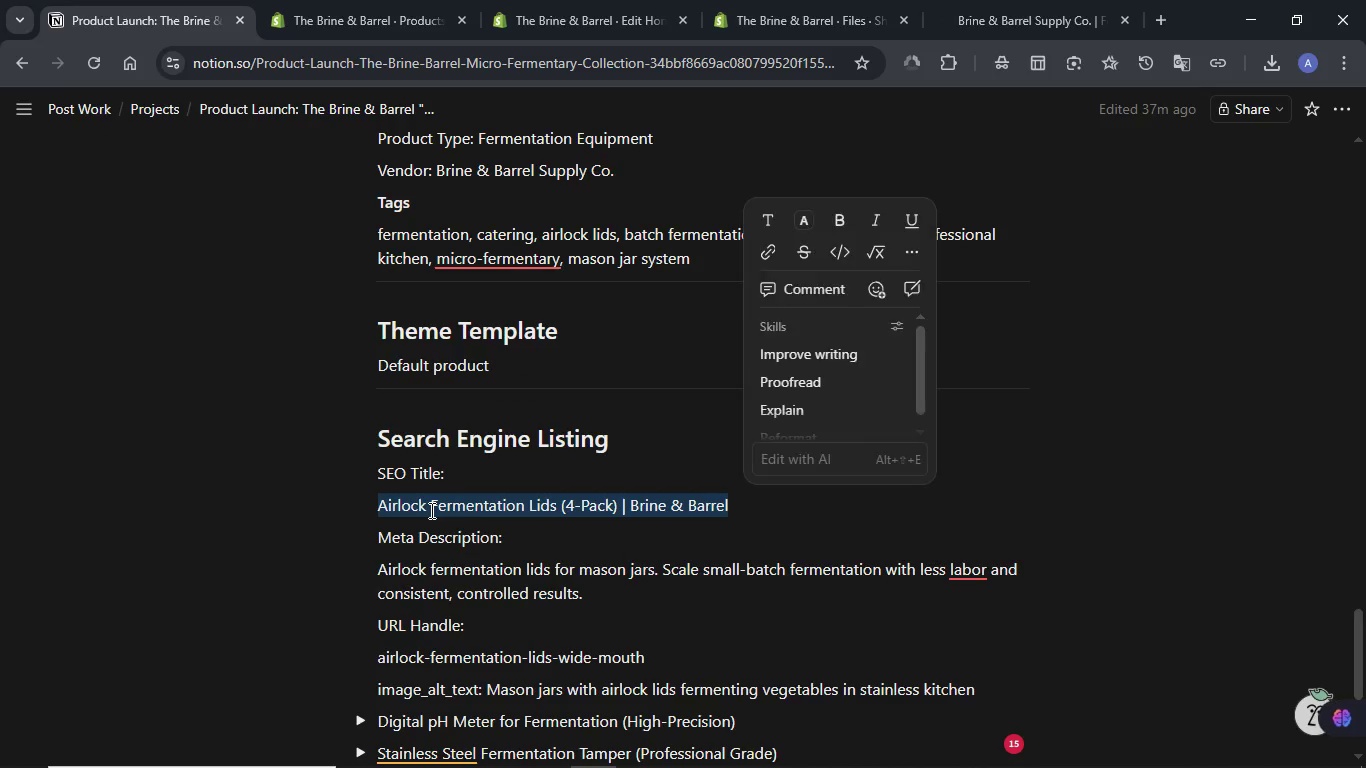 
key(Control+C)
 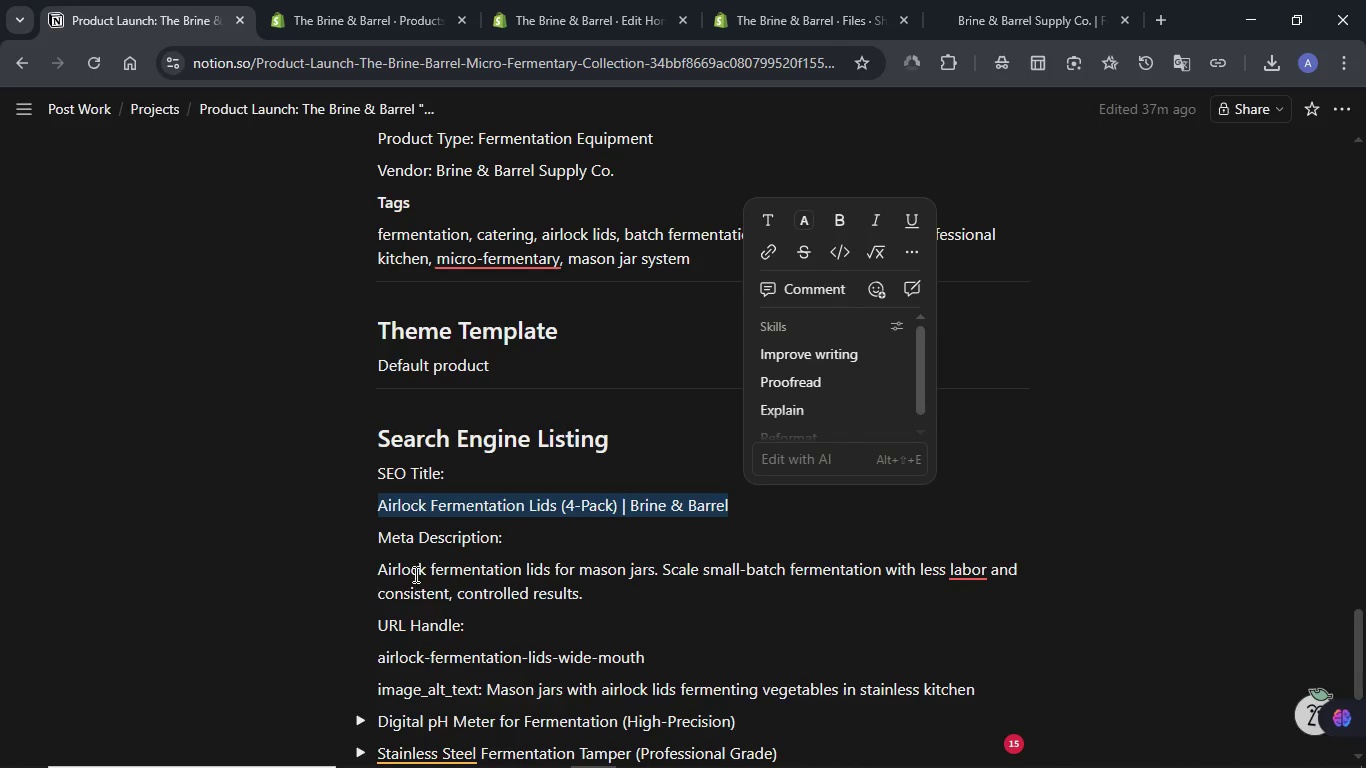 
double_click([414, 574])
 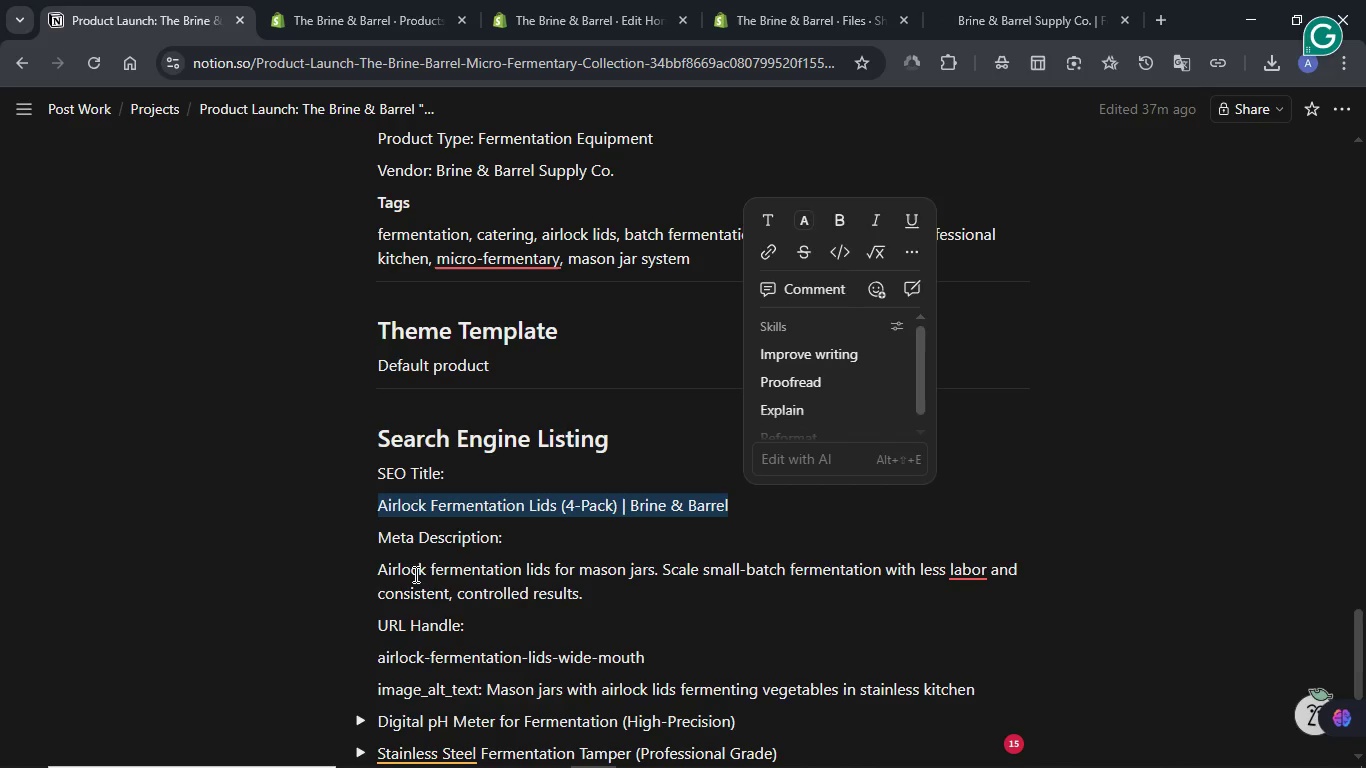 
triple_click([414, 574])
 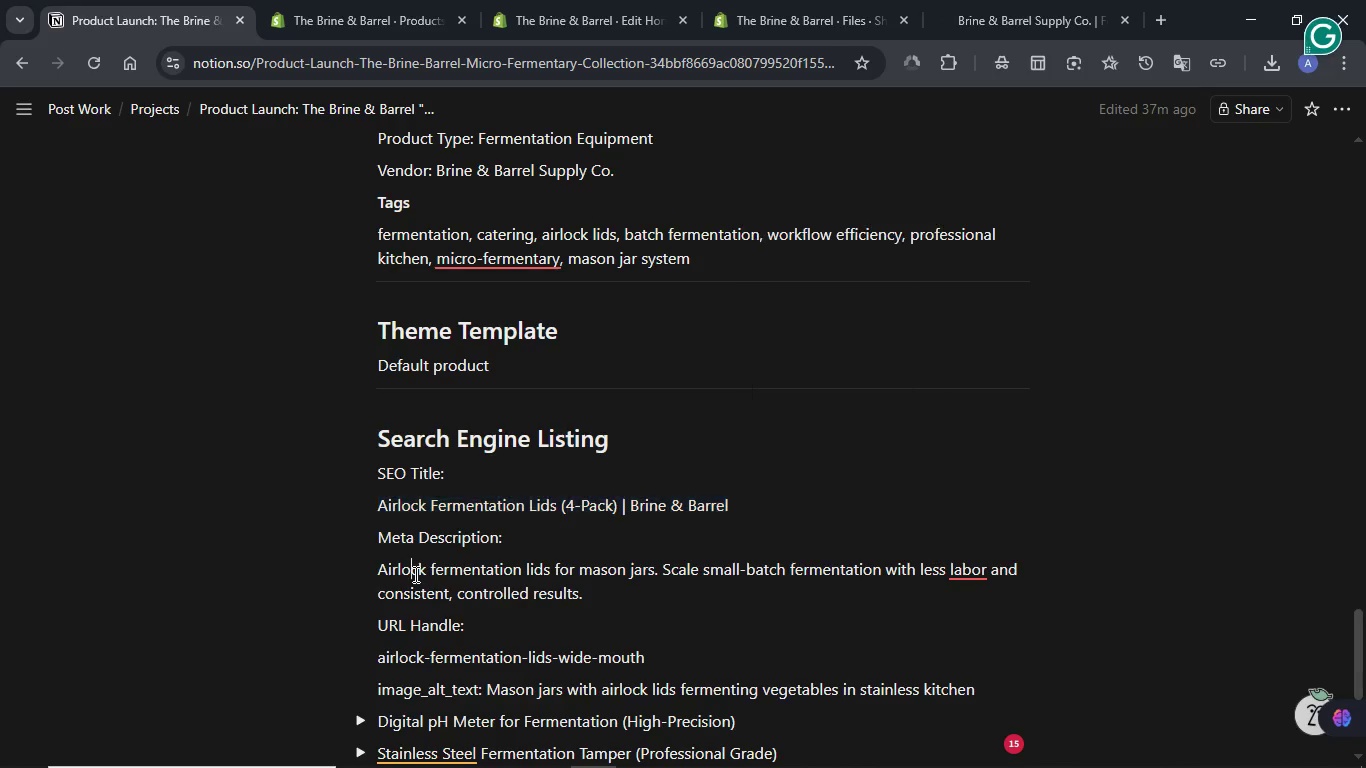 
triple_click([414, 574])
 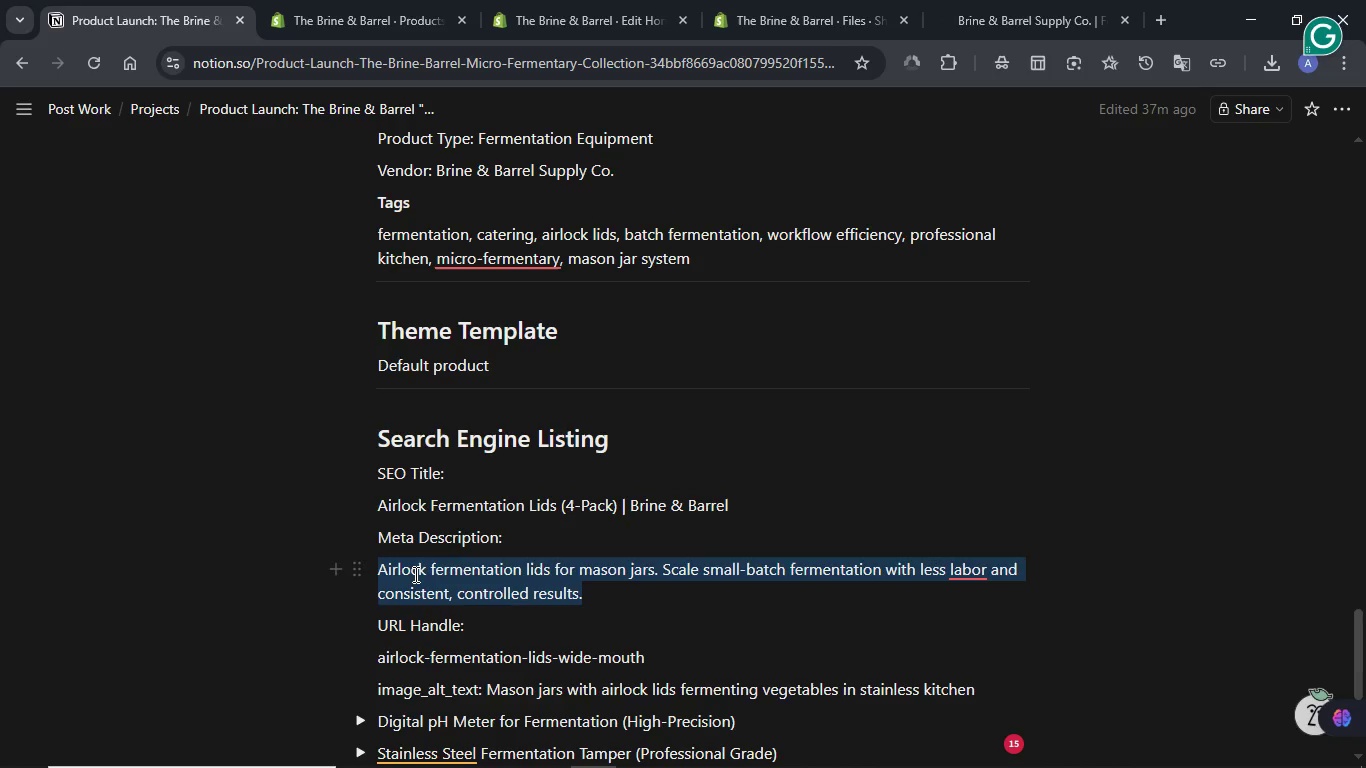 
key(Control+C)
 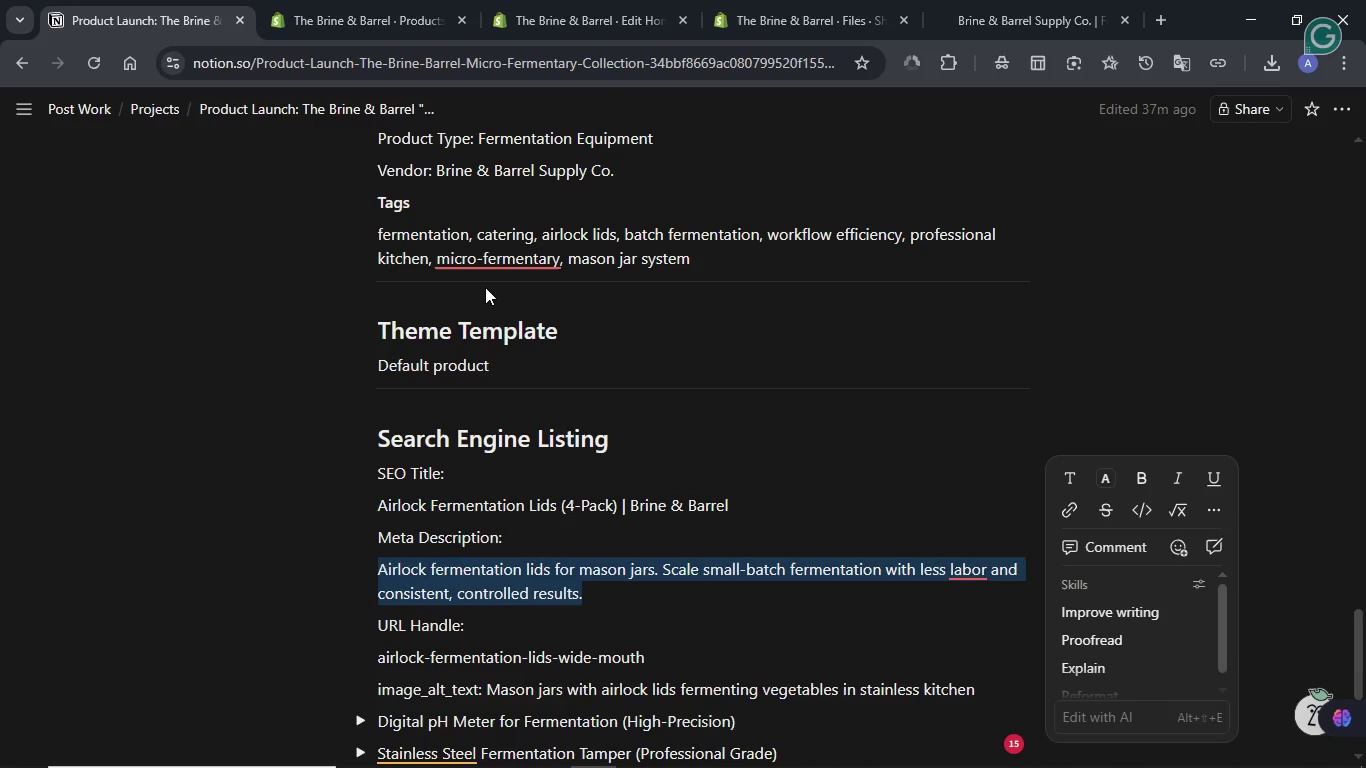 
scroll: coordinate [485, 288], scroll_direction: down, amount: 2.0
 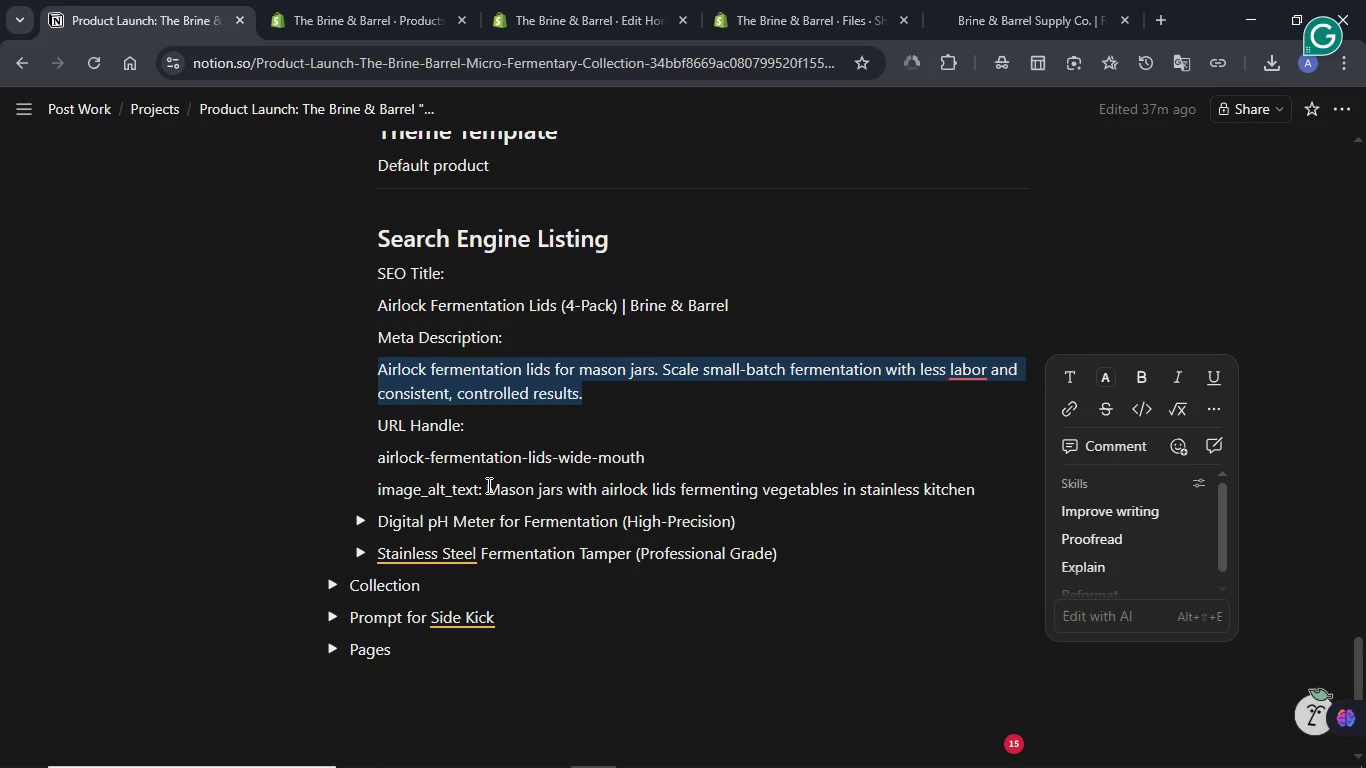 
left_click_drag(start_coordinate=[487, 485], to_coordinate=[972, 479])
 